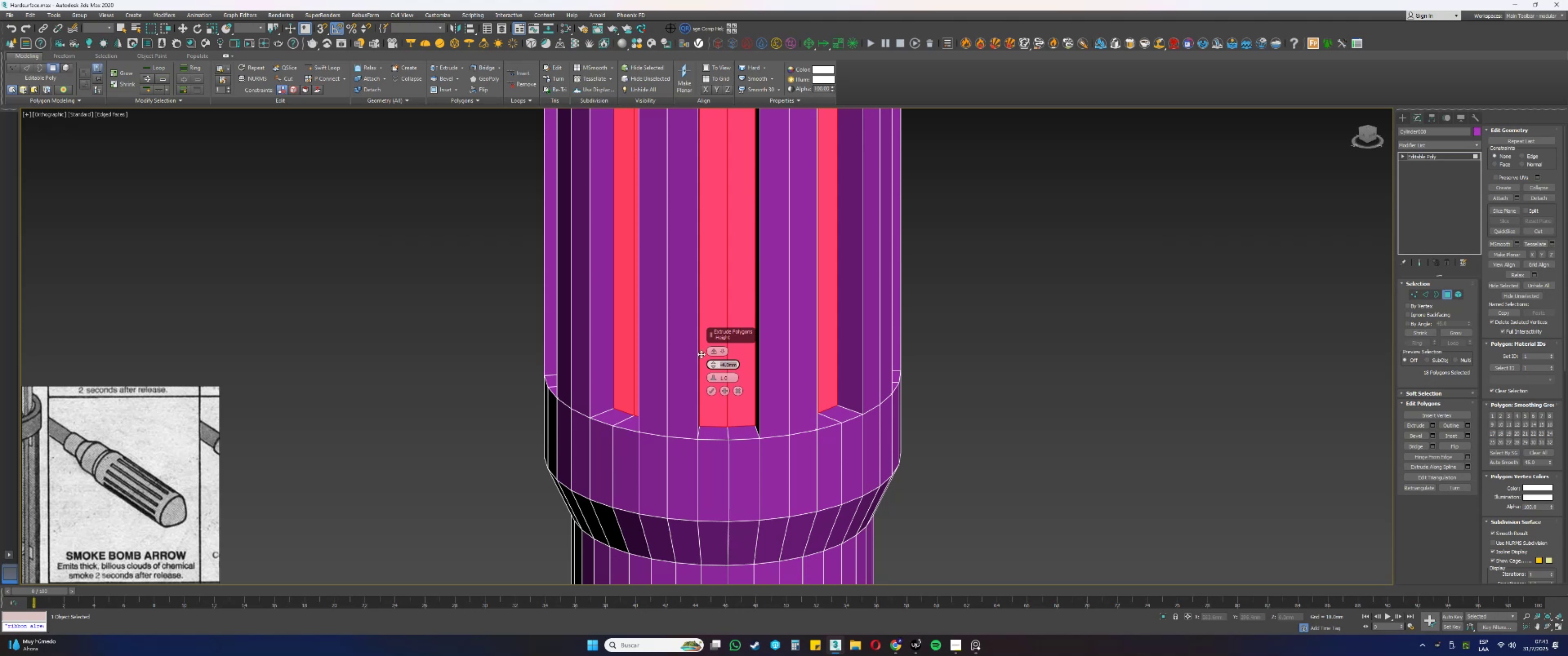 
wait(5.28)
 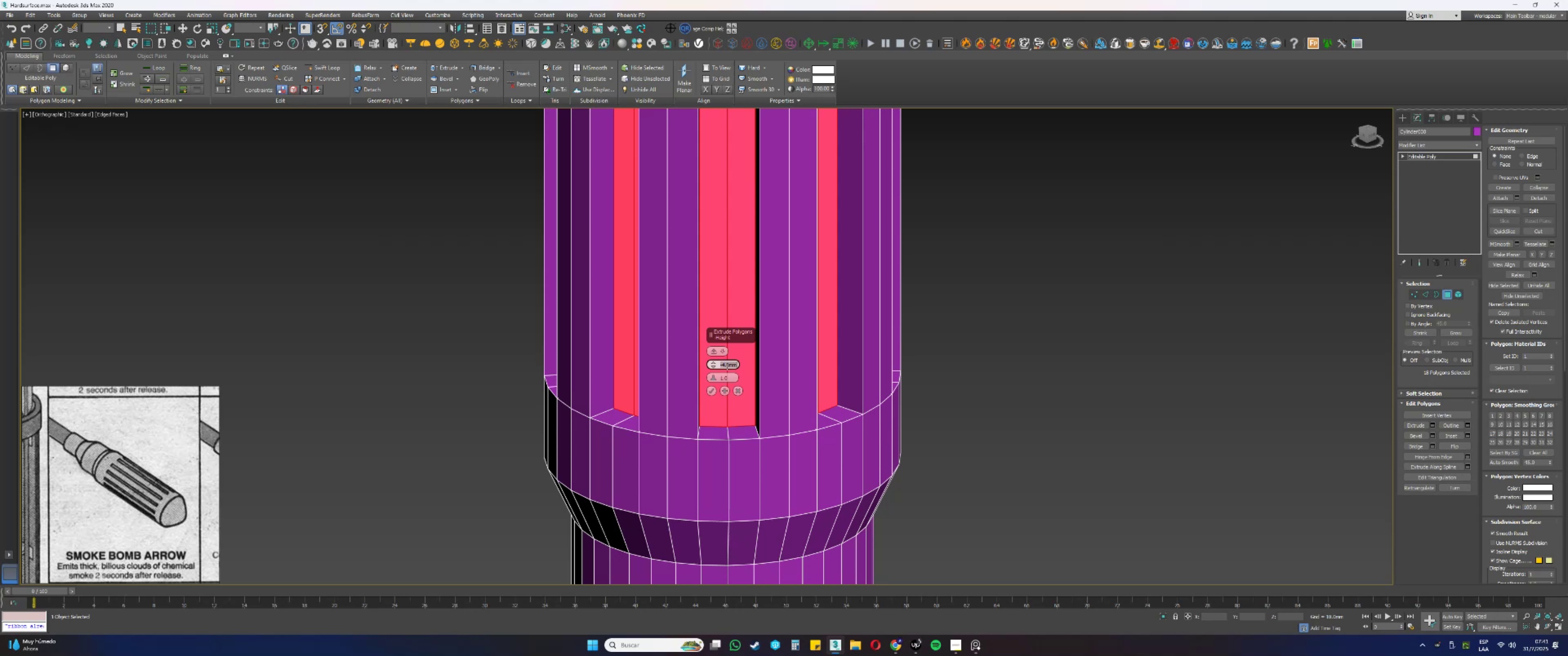 
left_click([710, 388])
 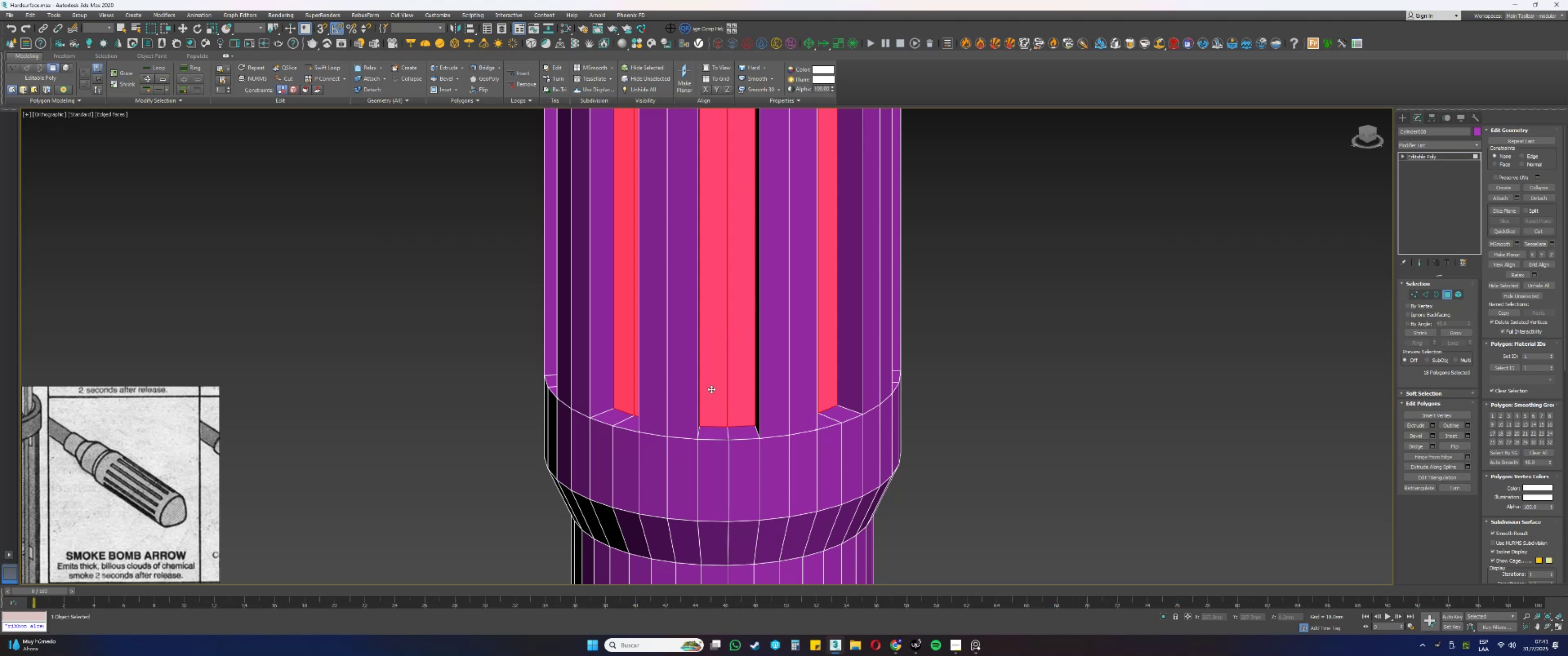 
hold_key(key=AltLeft, duration=0.37)
 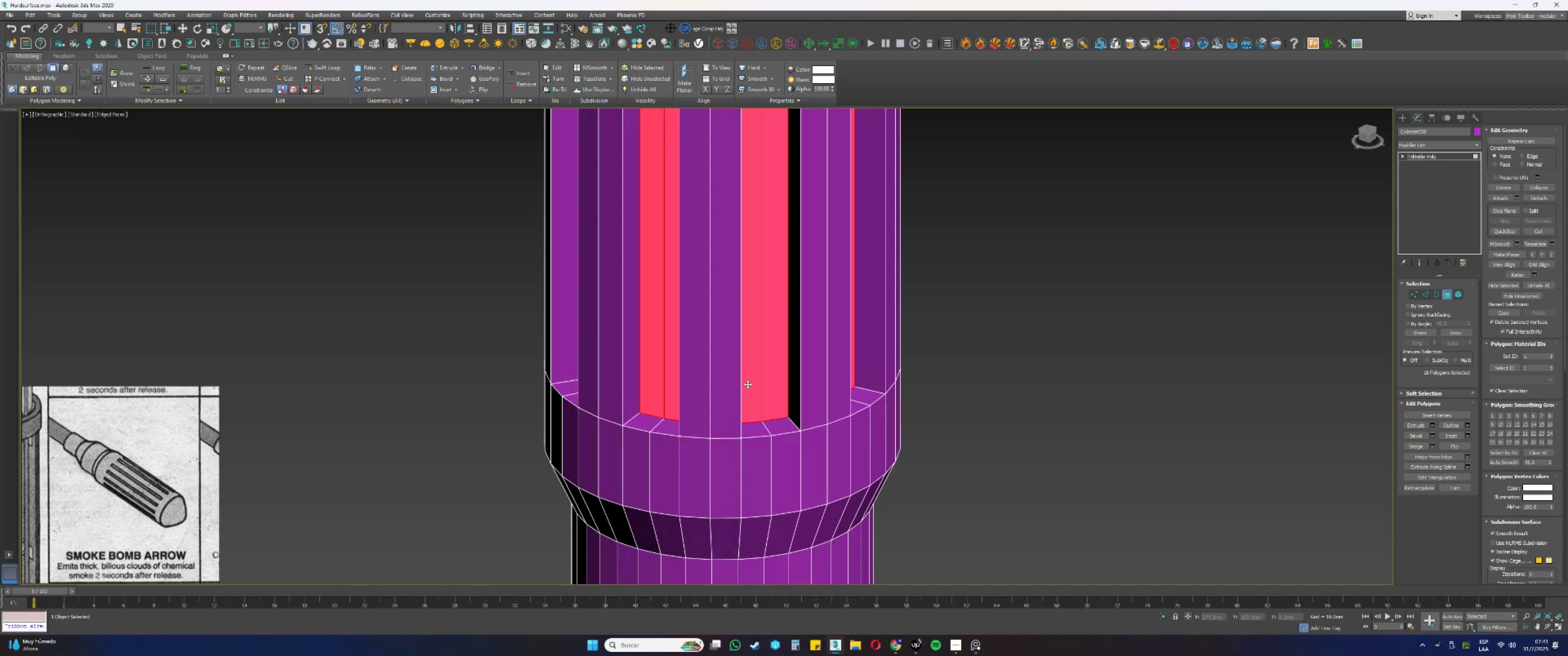 
scroll: coordinate [742, 460], scroll_direction: down, amount: 6.0
 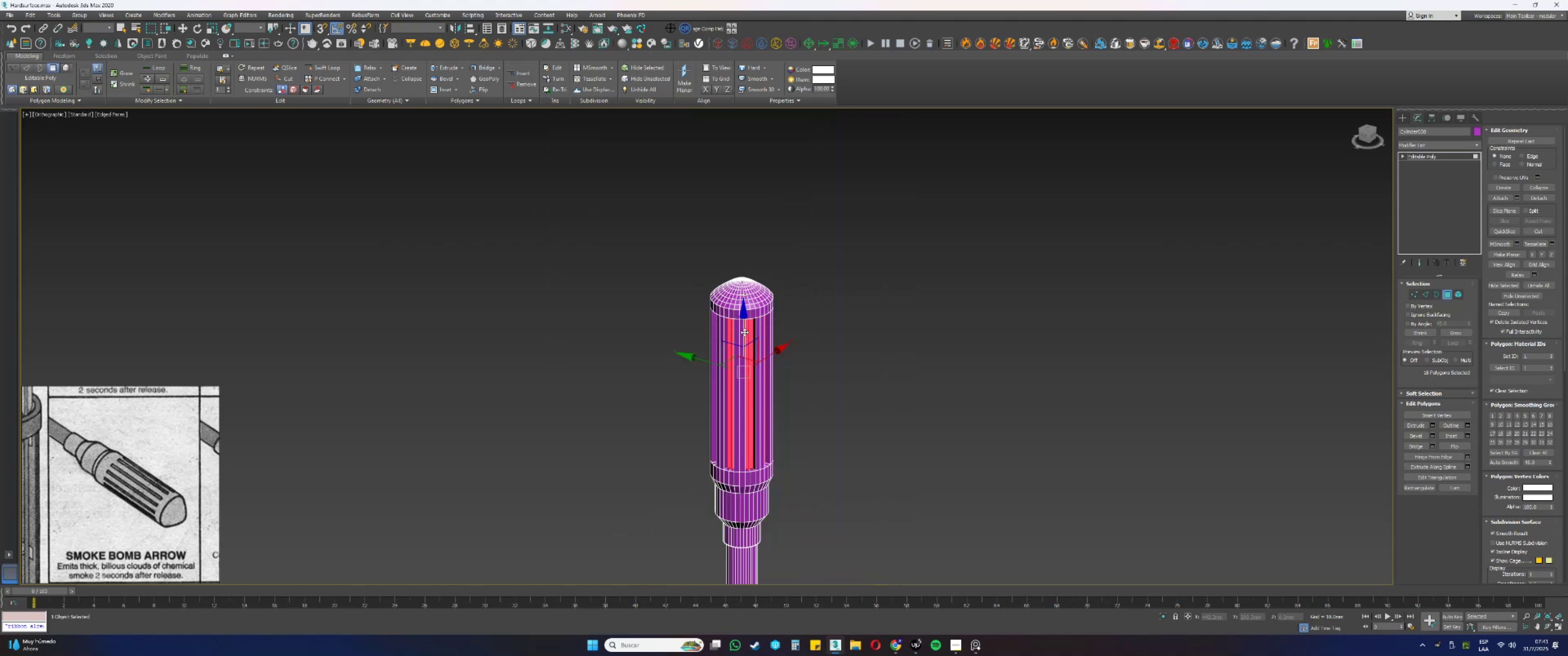 
key(Shift+ShiftLeft)
 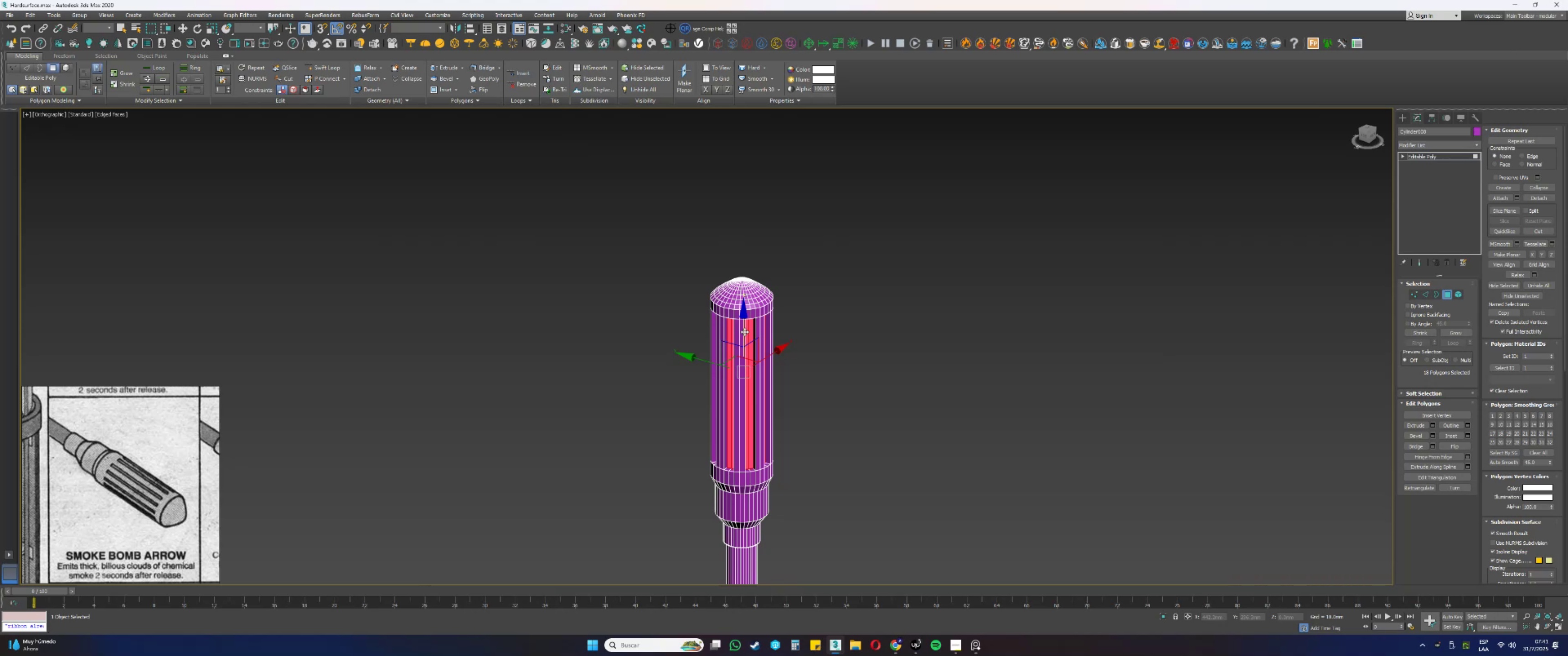 
left_click_drag(start_coordinate=[744, 332], to_coordinate=[789, 122])
 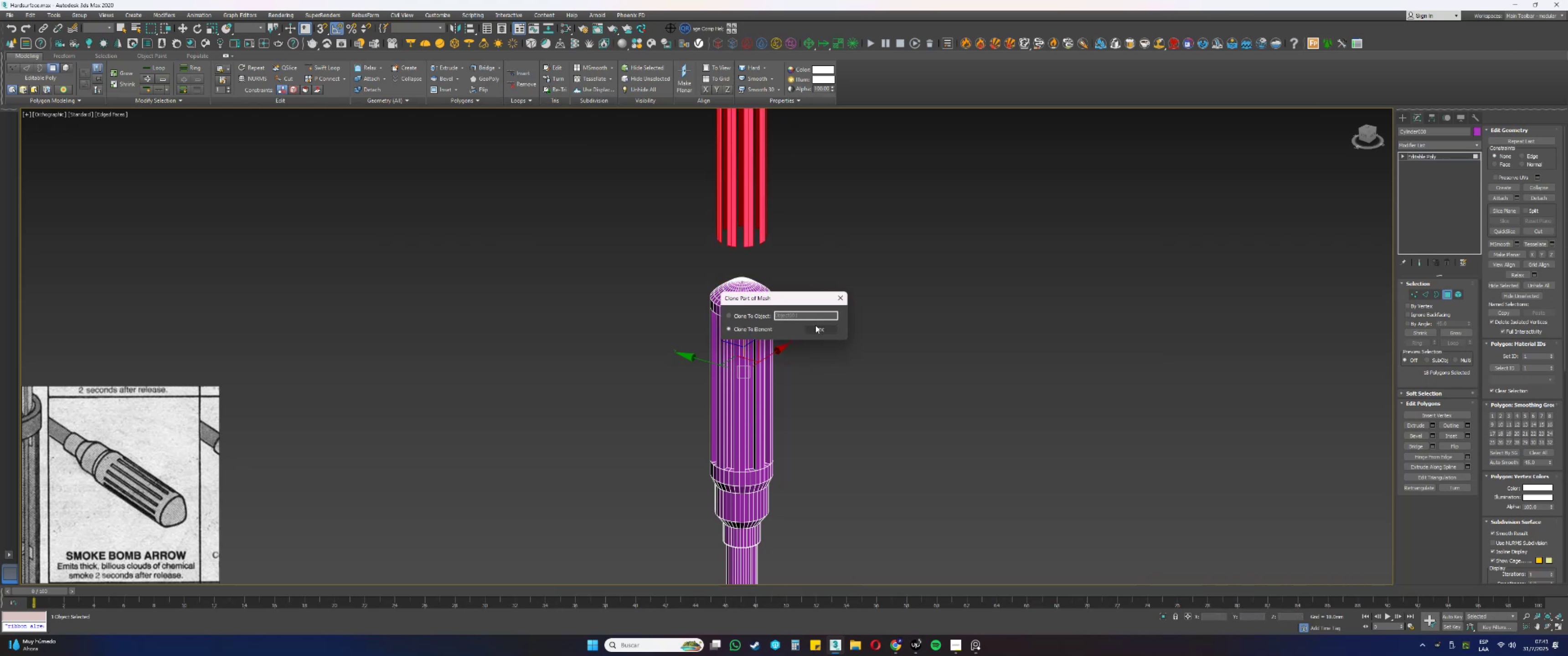 
left_click([818, 326])
 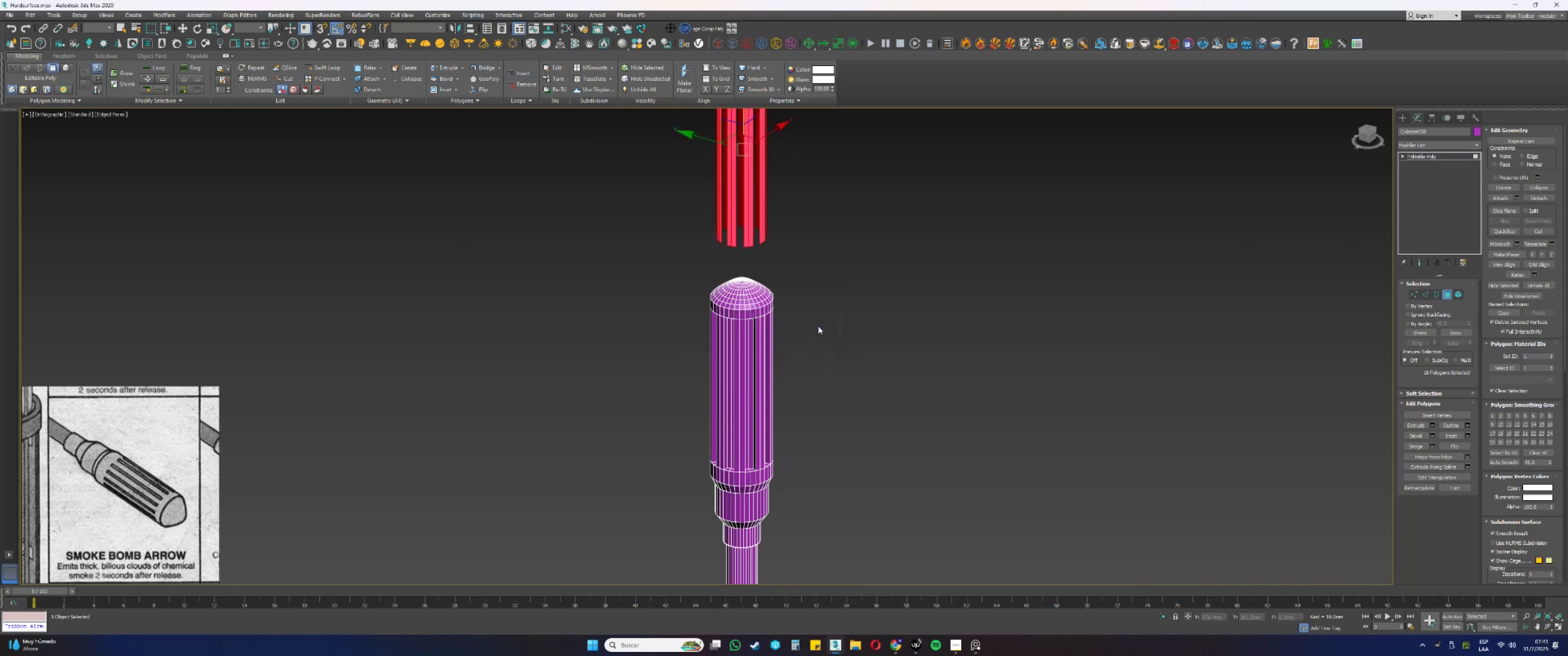 
key(Control+ControlLeft)
 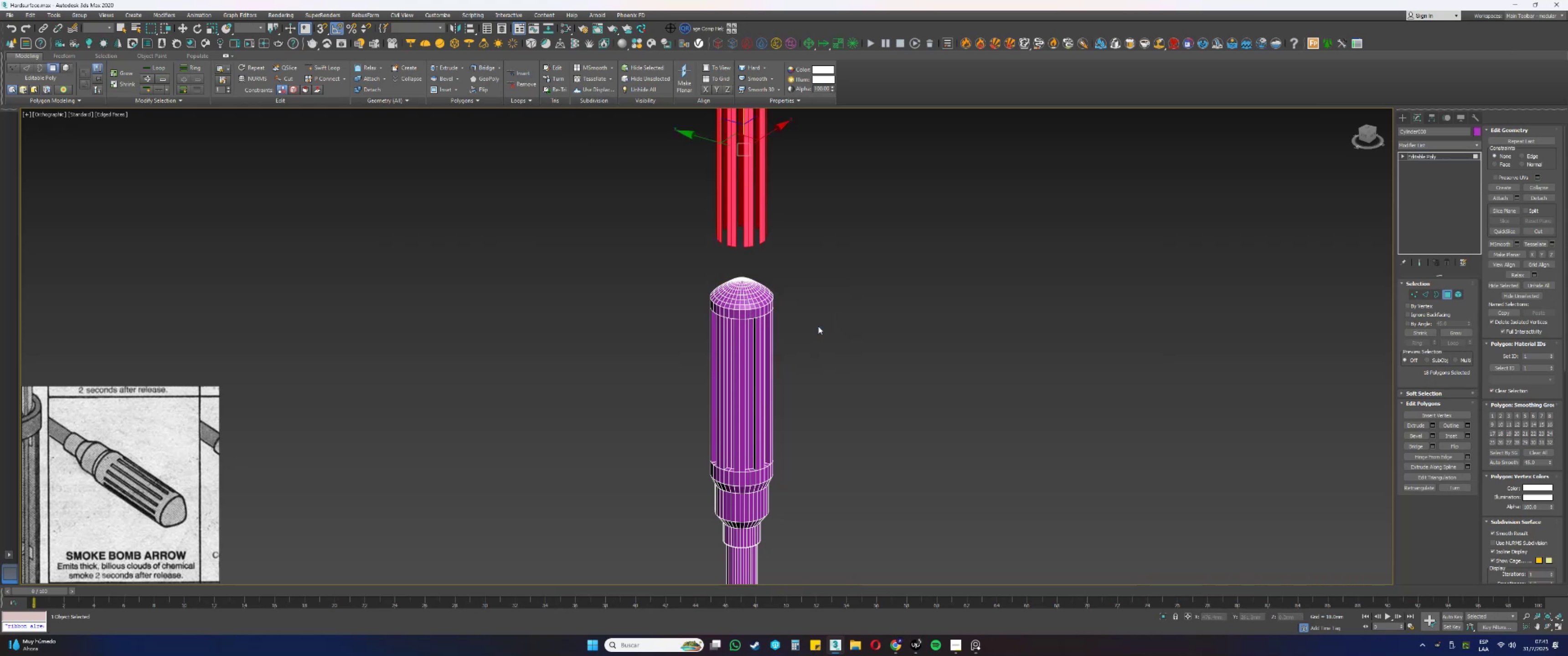 
key(Control+Z)
 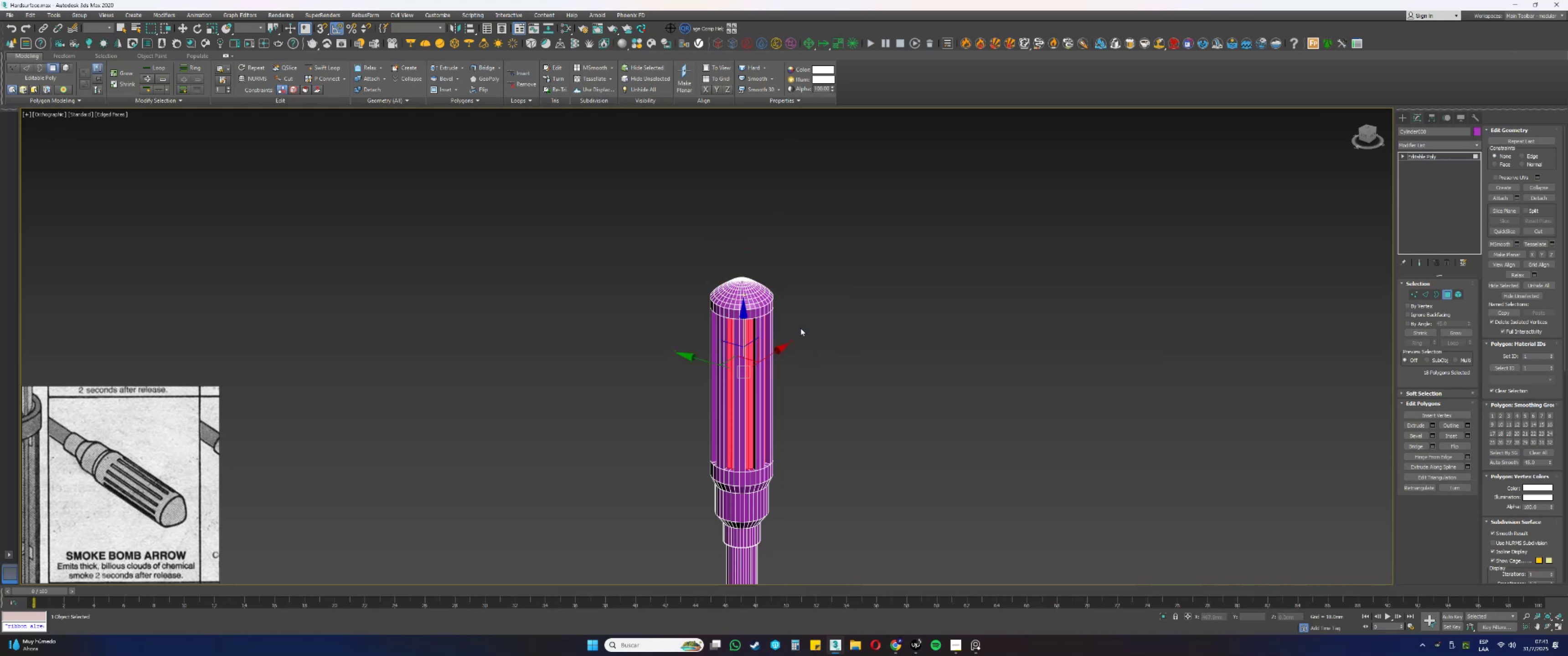 
scroll: coordinate [746, 315], scroll_direction: up, amount: 3.0
 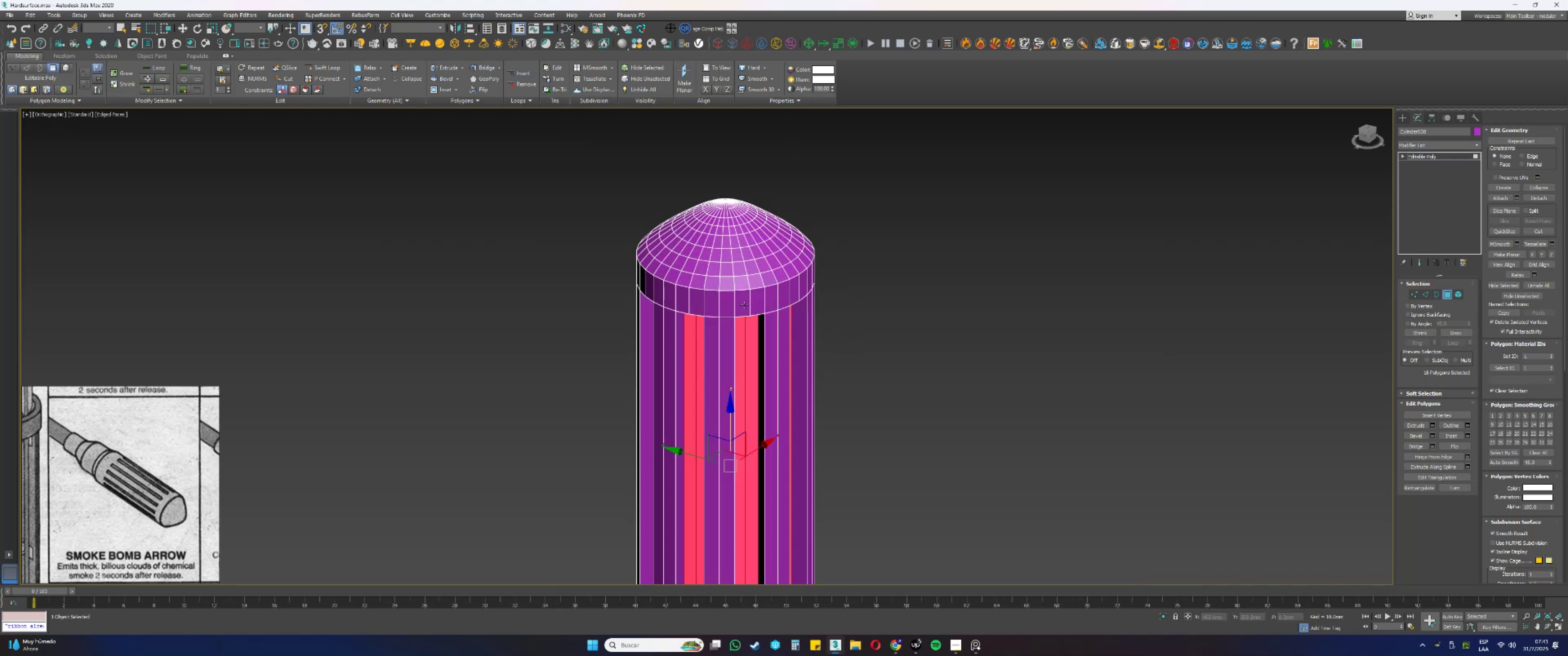 
left_click([744, 302])
 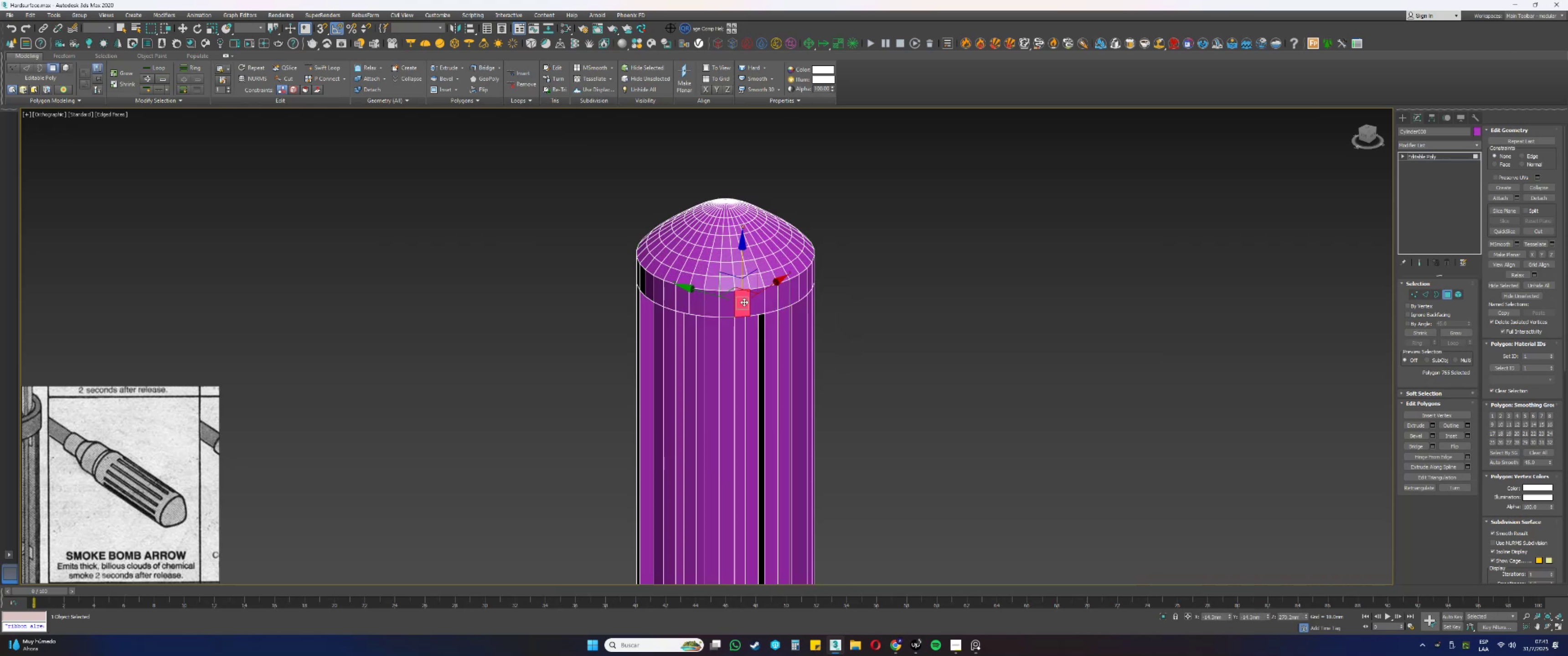 
key(Shift+ShiftLeft)
 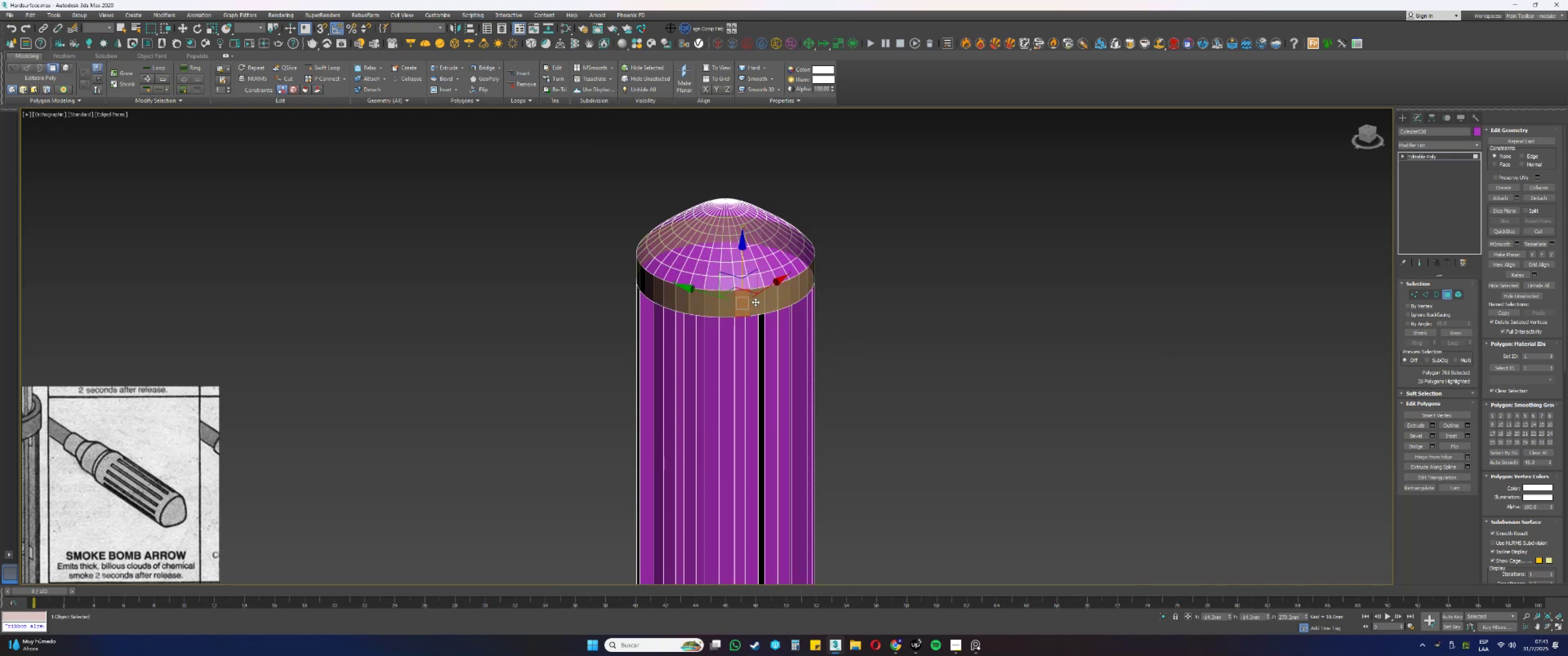 
double_click([756, 302])
 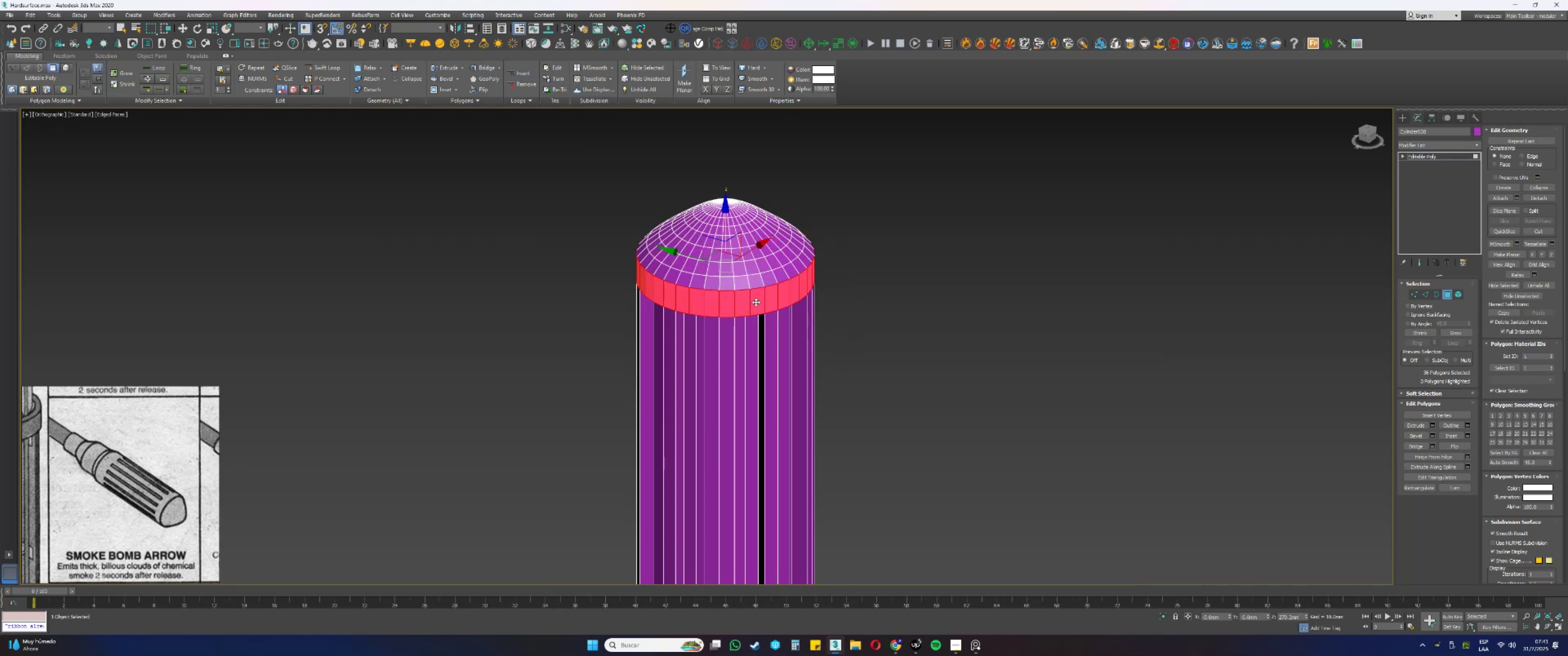 
scroll: coordinate [754, 253], scroll_direction: up, amount: 1.0
 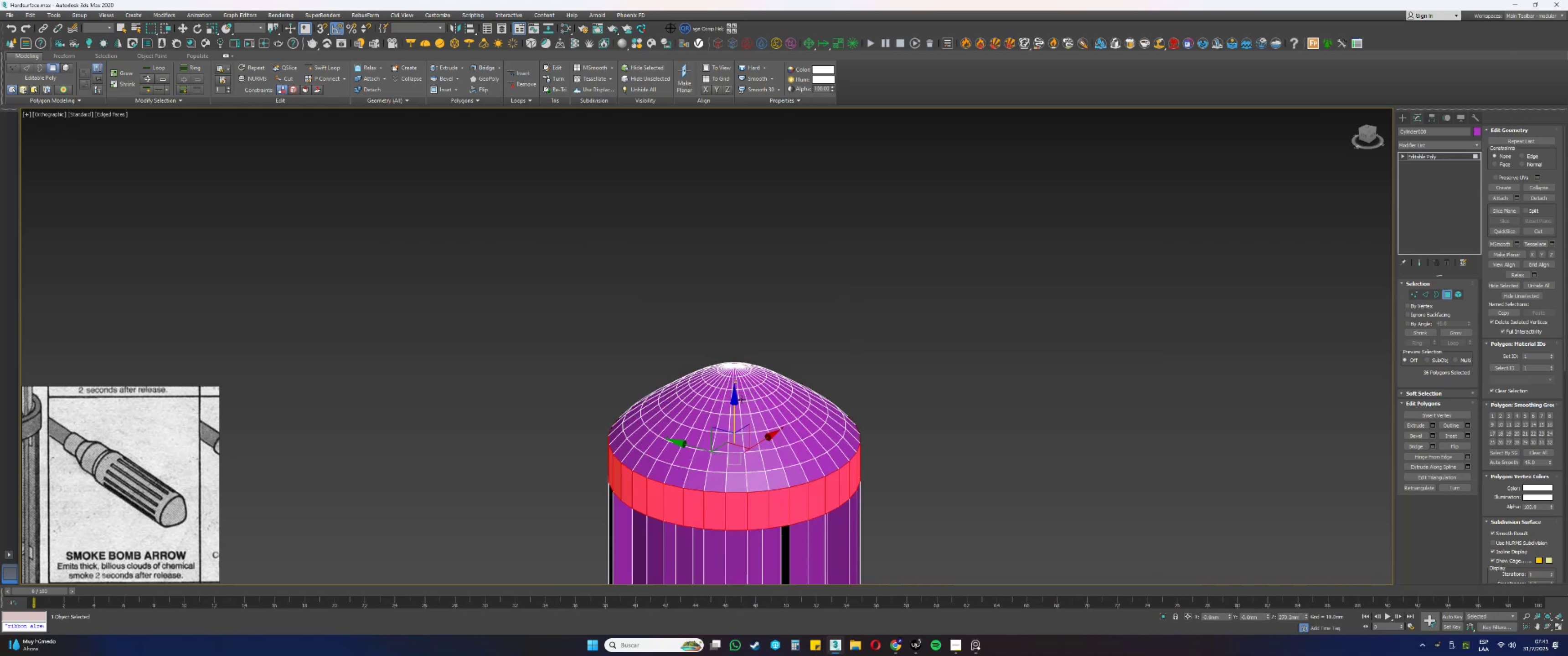 
hold_key(key=ShiftLeft, duration=0.33)
left_click_drag(start_coordinate=[736, 410], to_coordinate=[775, 191])
 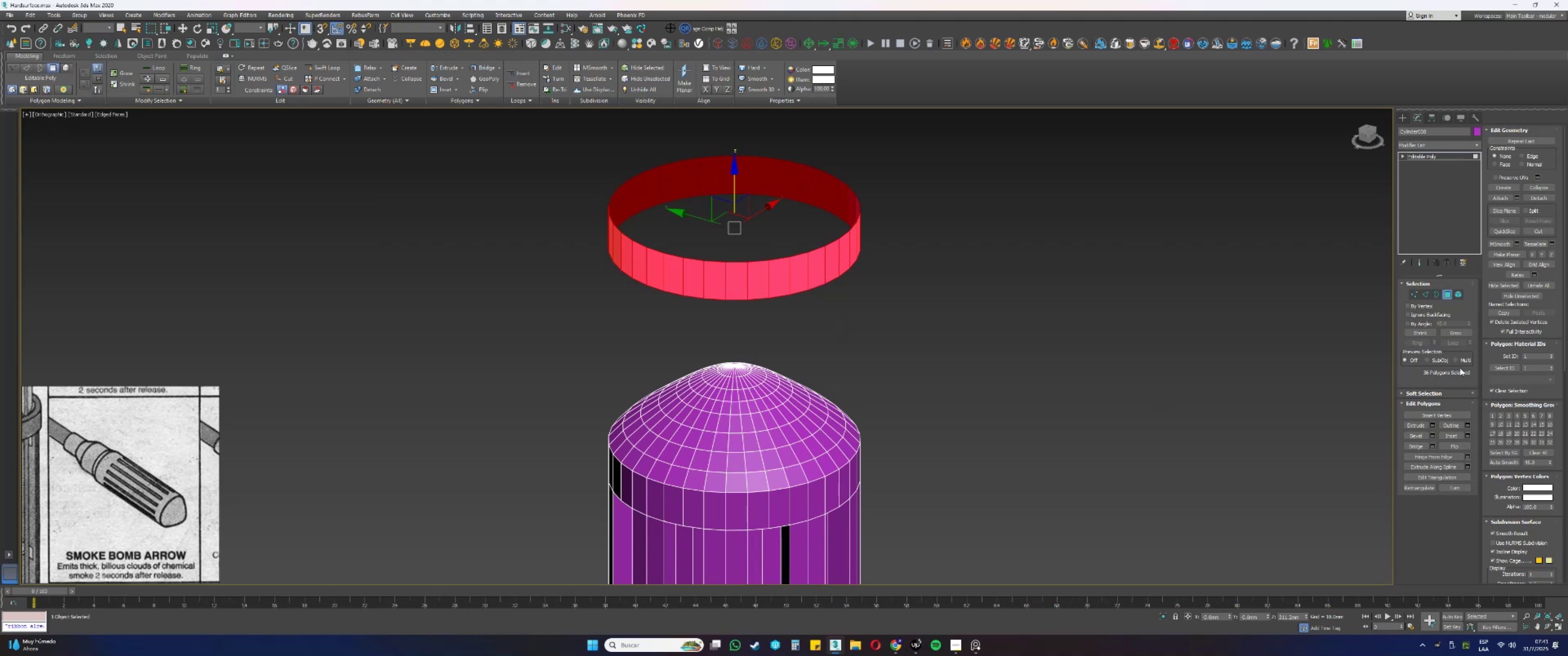 
left_click([1436, 423])
 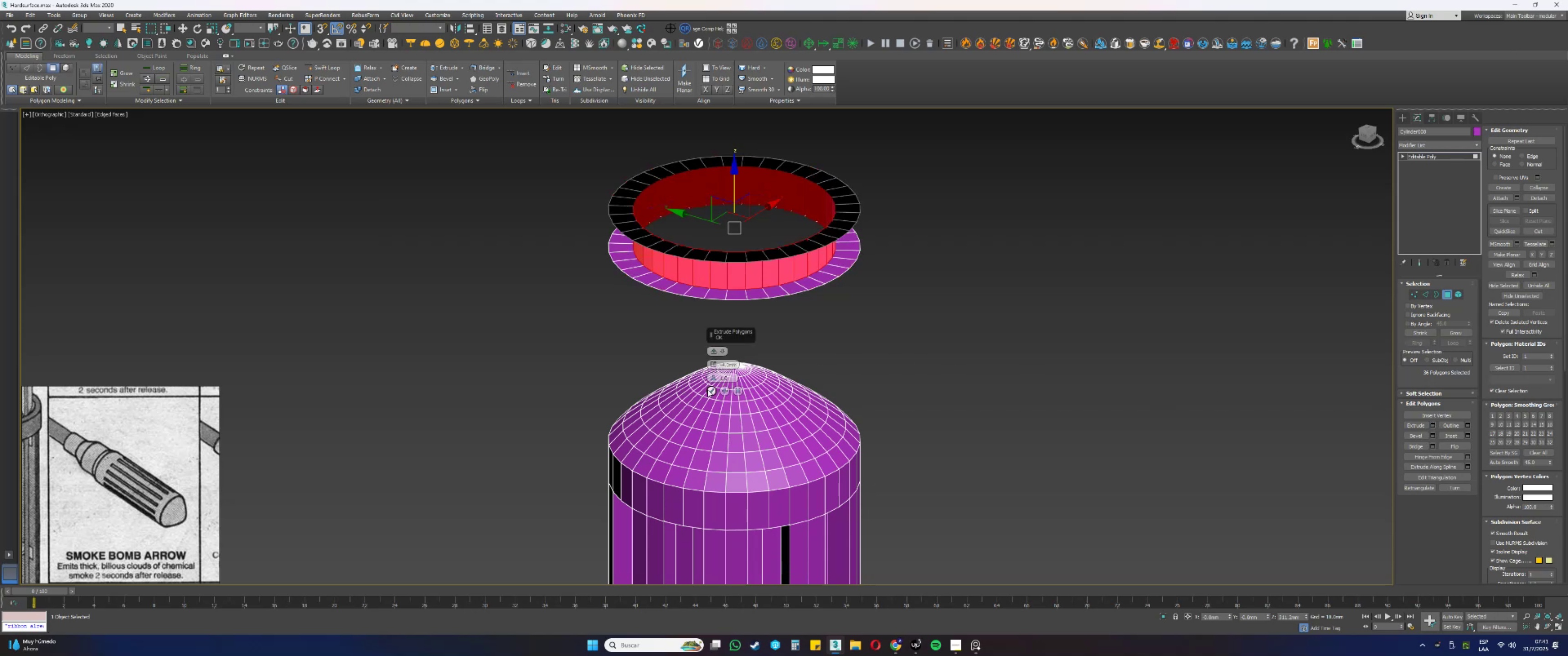 
left_click([712, 389])
 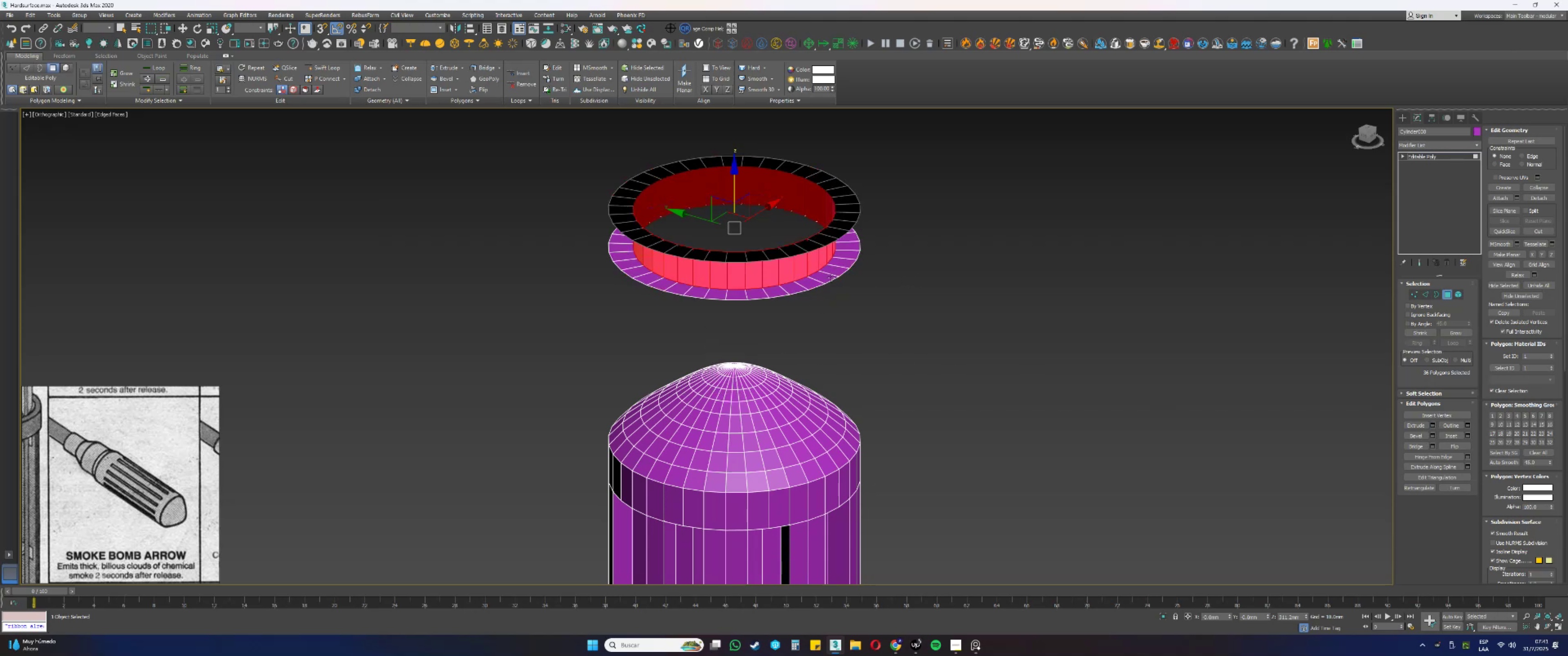 
key(Alt+AltLeft)
 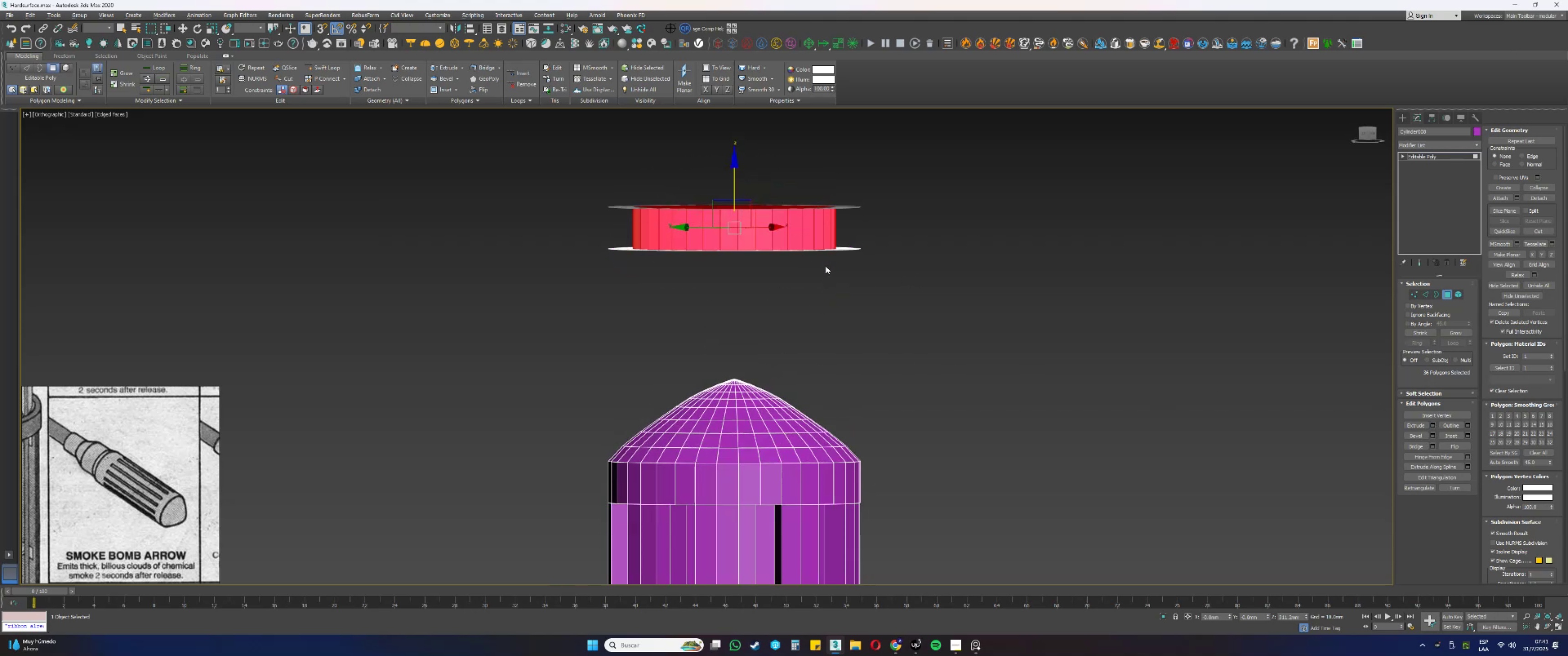 
left_click_drag(start_coordinate=[970, 306], to_coordinate=[543, 176])
 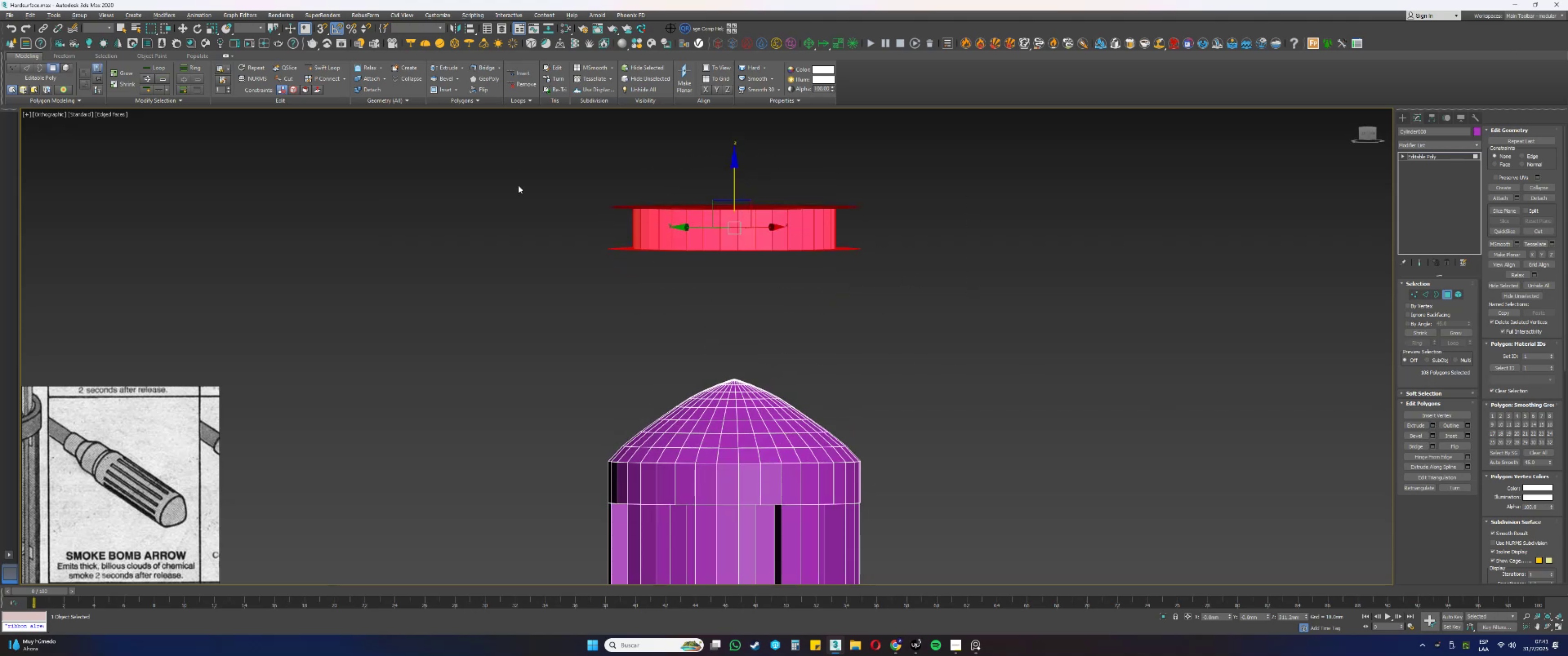 
hold_key(key=AltLeft, duration=0.97)
left_click_drag(start_coordinate=[865, 230], to_coordinate=[541, 228])
 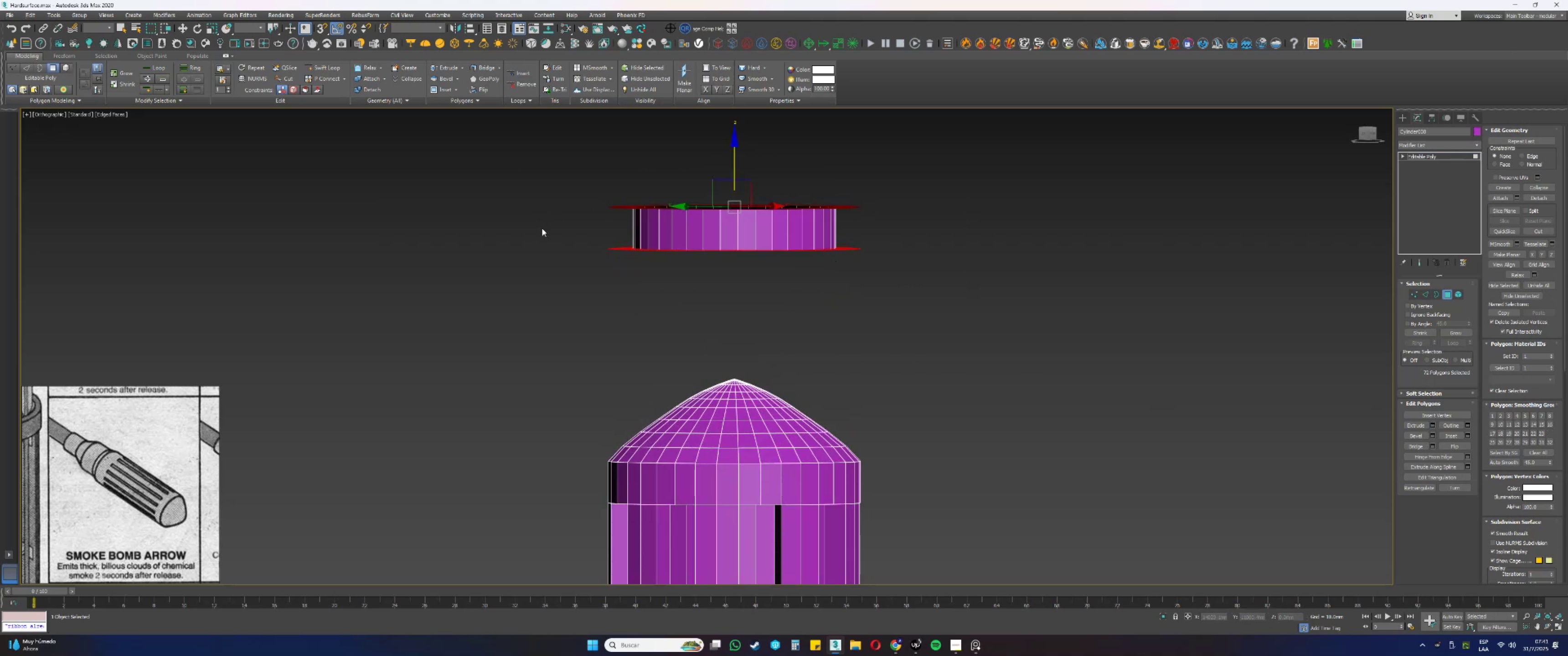 
key(Alt+AltLeft)
 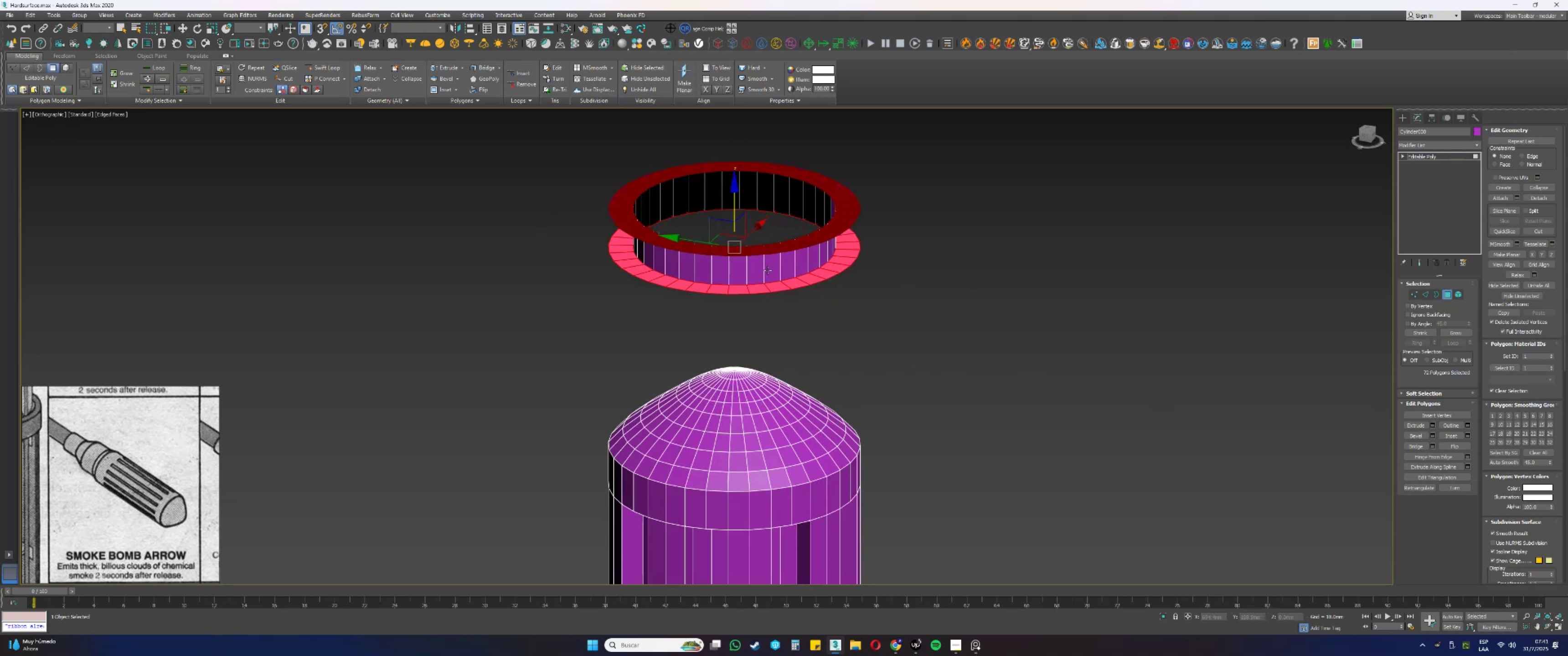 
key(Delete)
 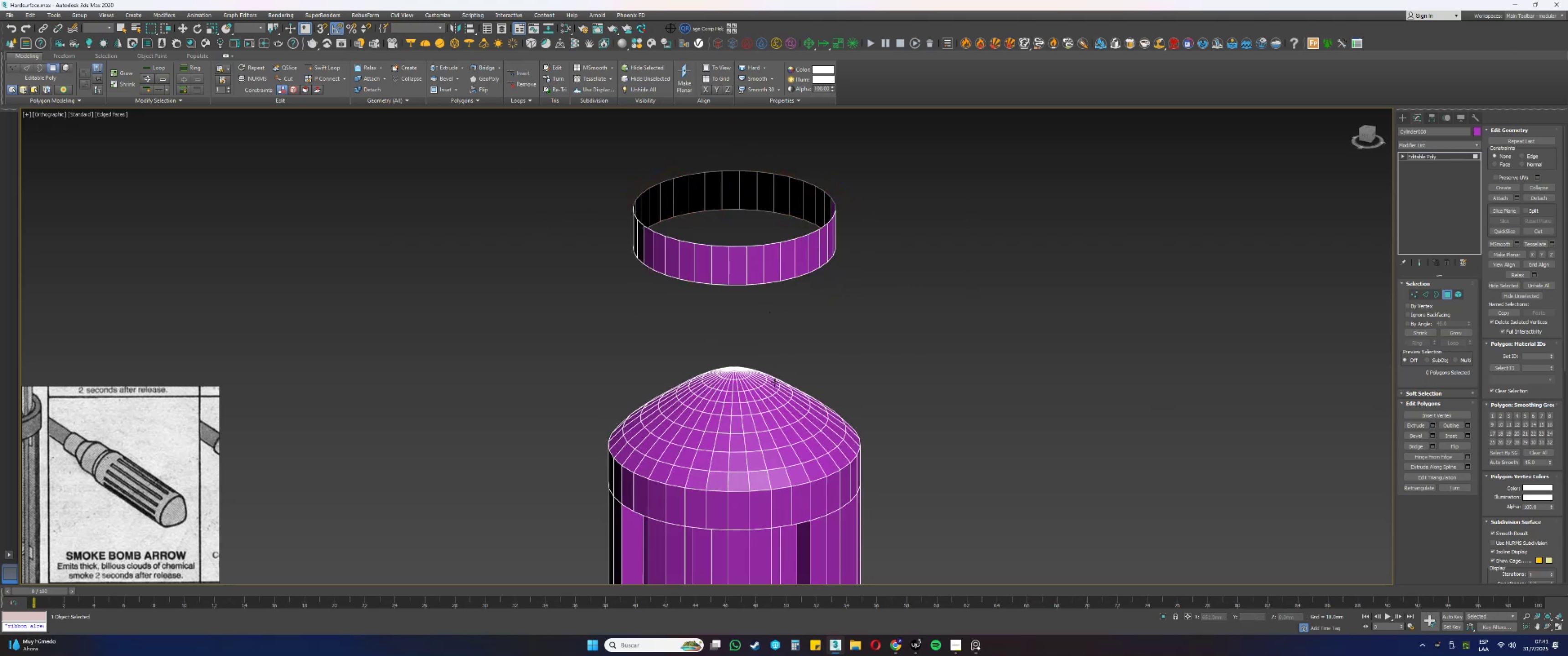 
scroll: coordinate [758, 490], scroll_direction: down, amount: 2.0
 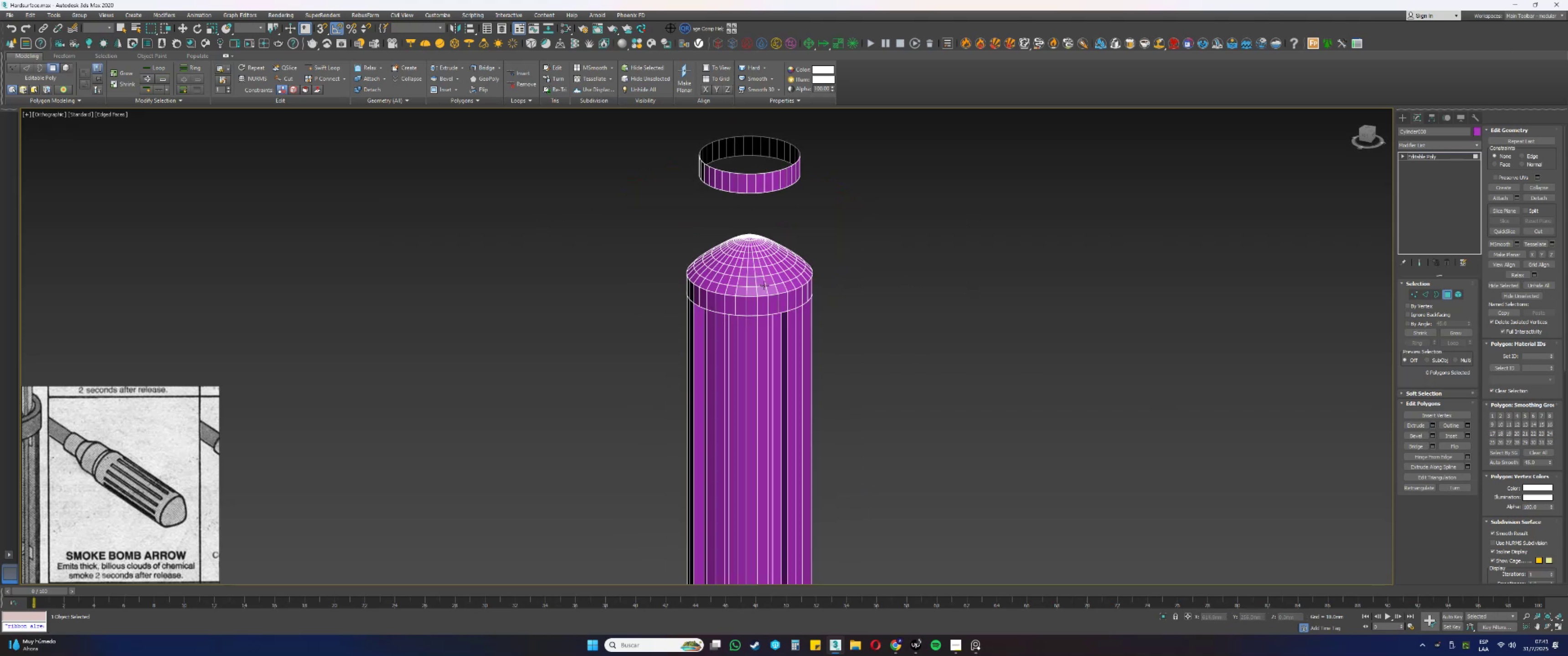 
key(Alt+AltLeft)
 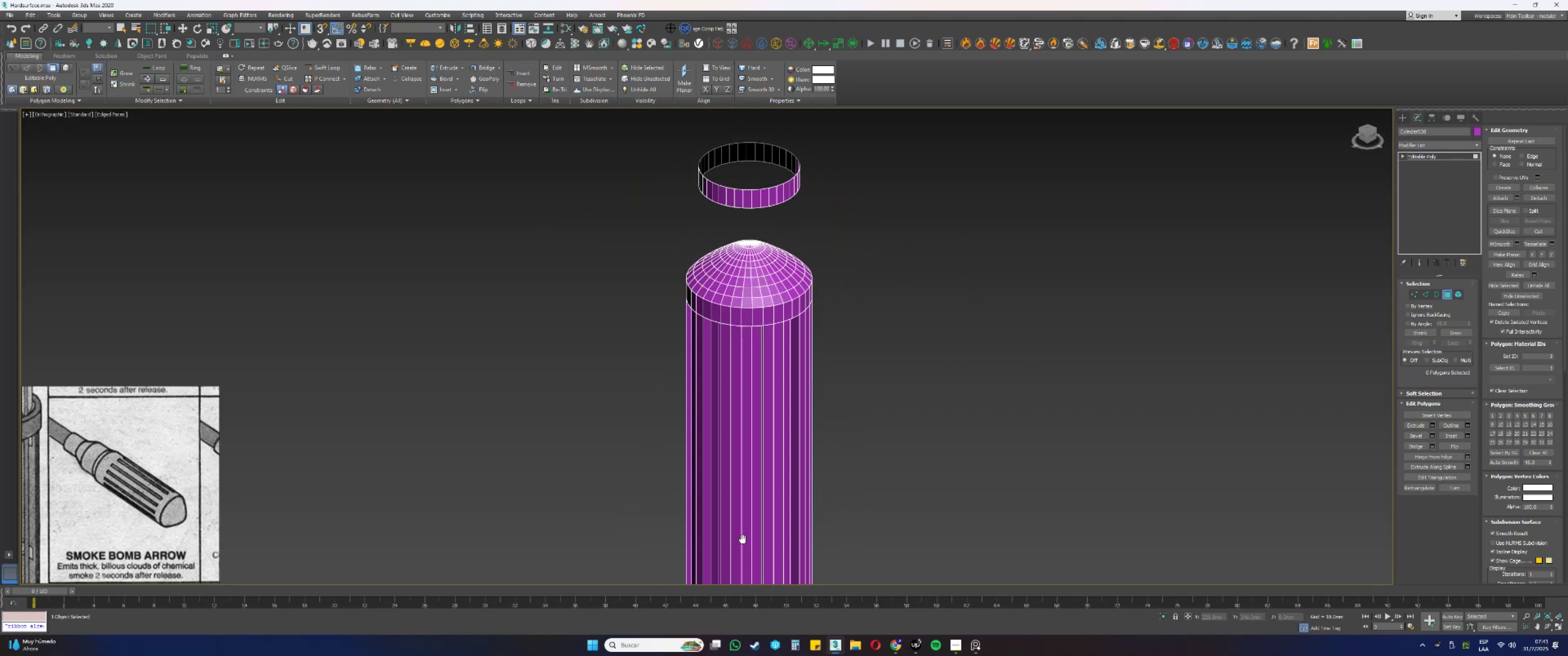 
key(Alt+AltLeft)
 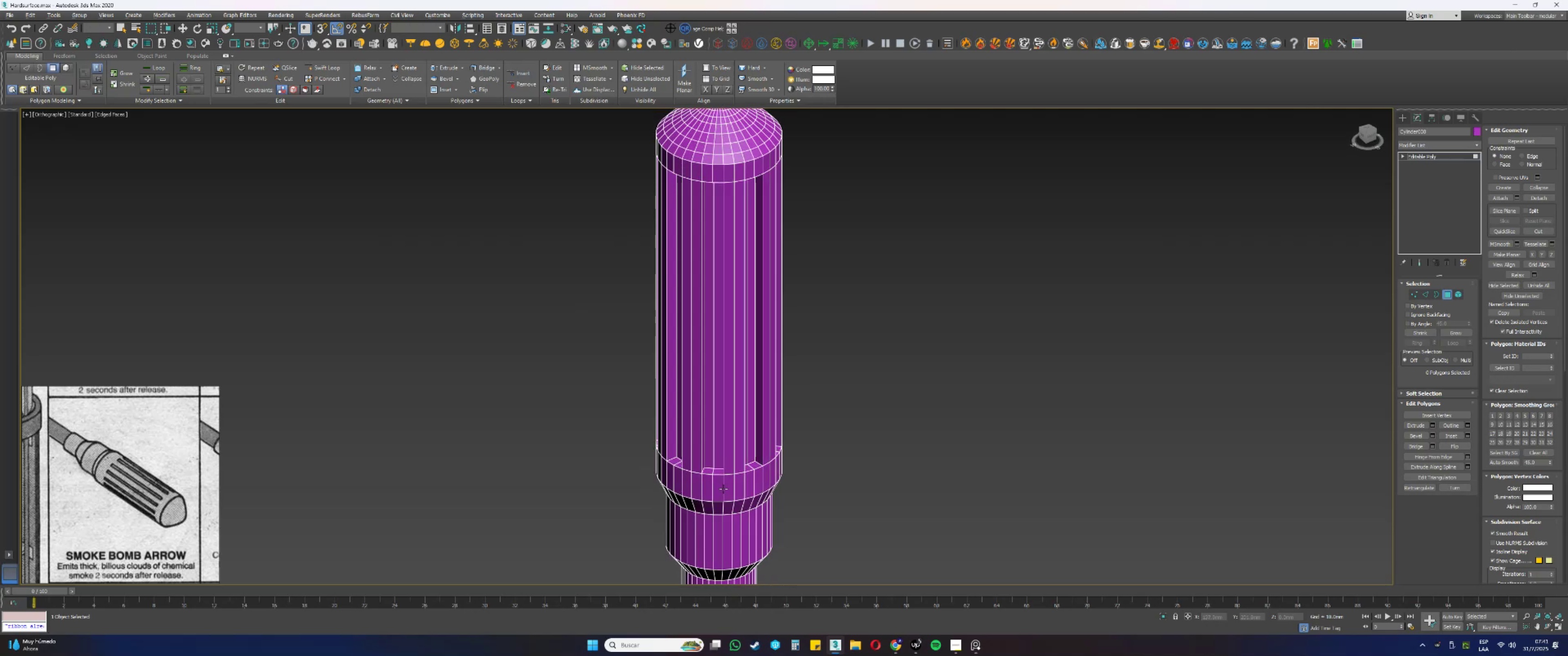 
scroll: coordinate [709, 460], scroll_direction: up, amount: 3.0
 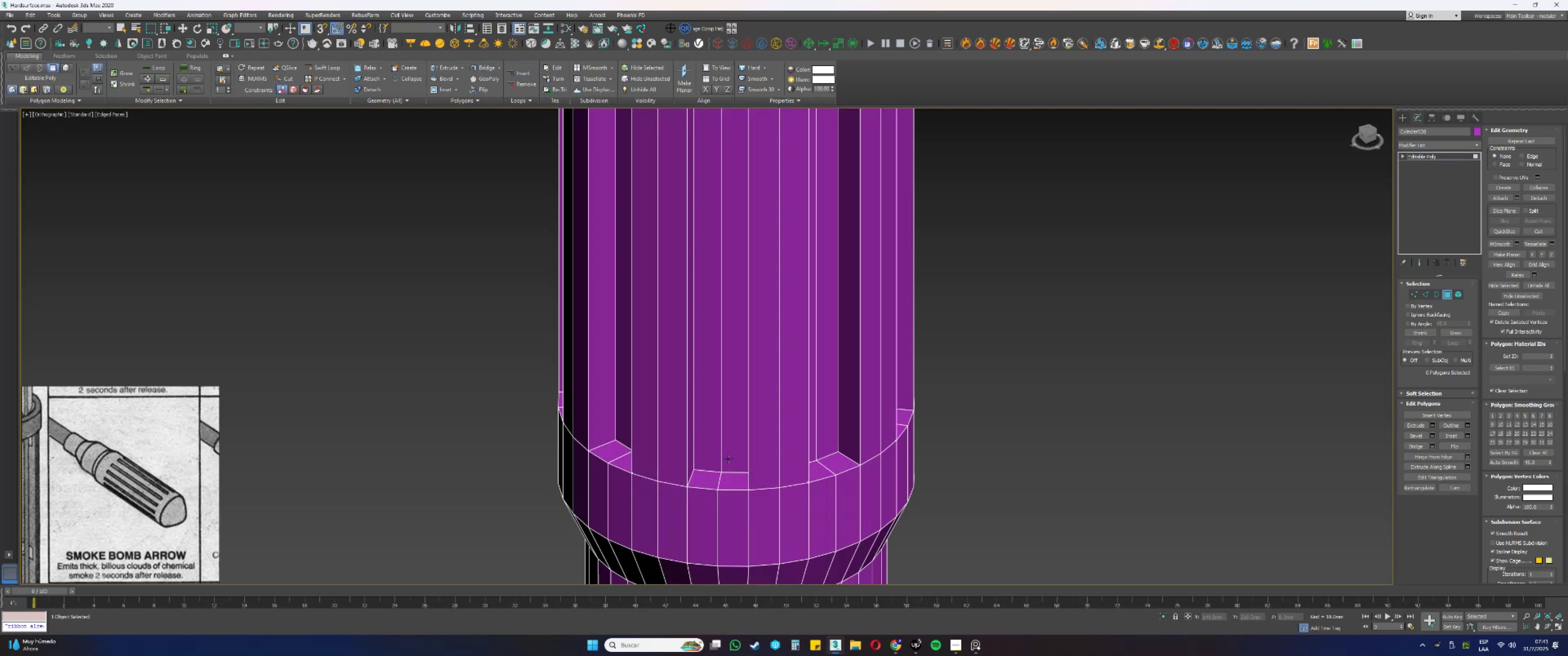 
key(Control+ControlLeft)
 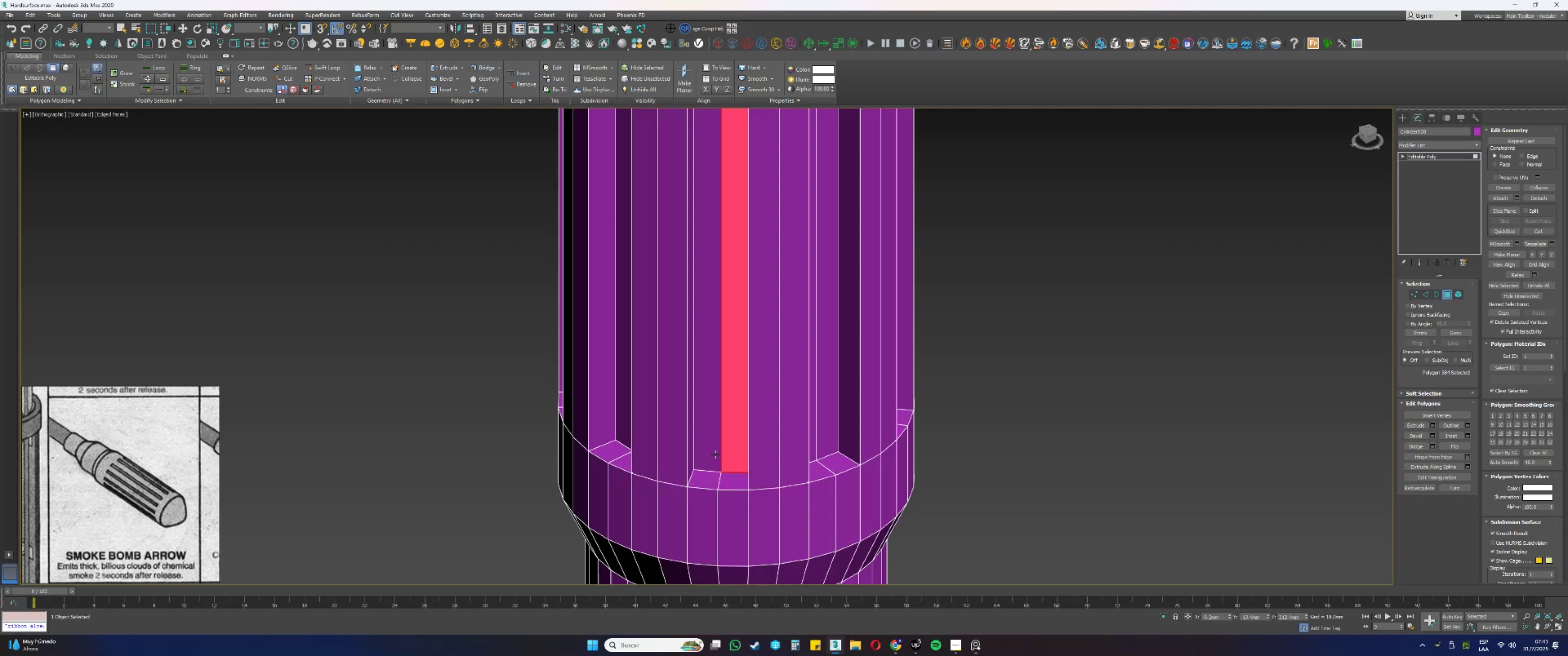 
double_click([712, 452])
 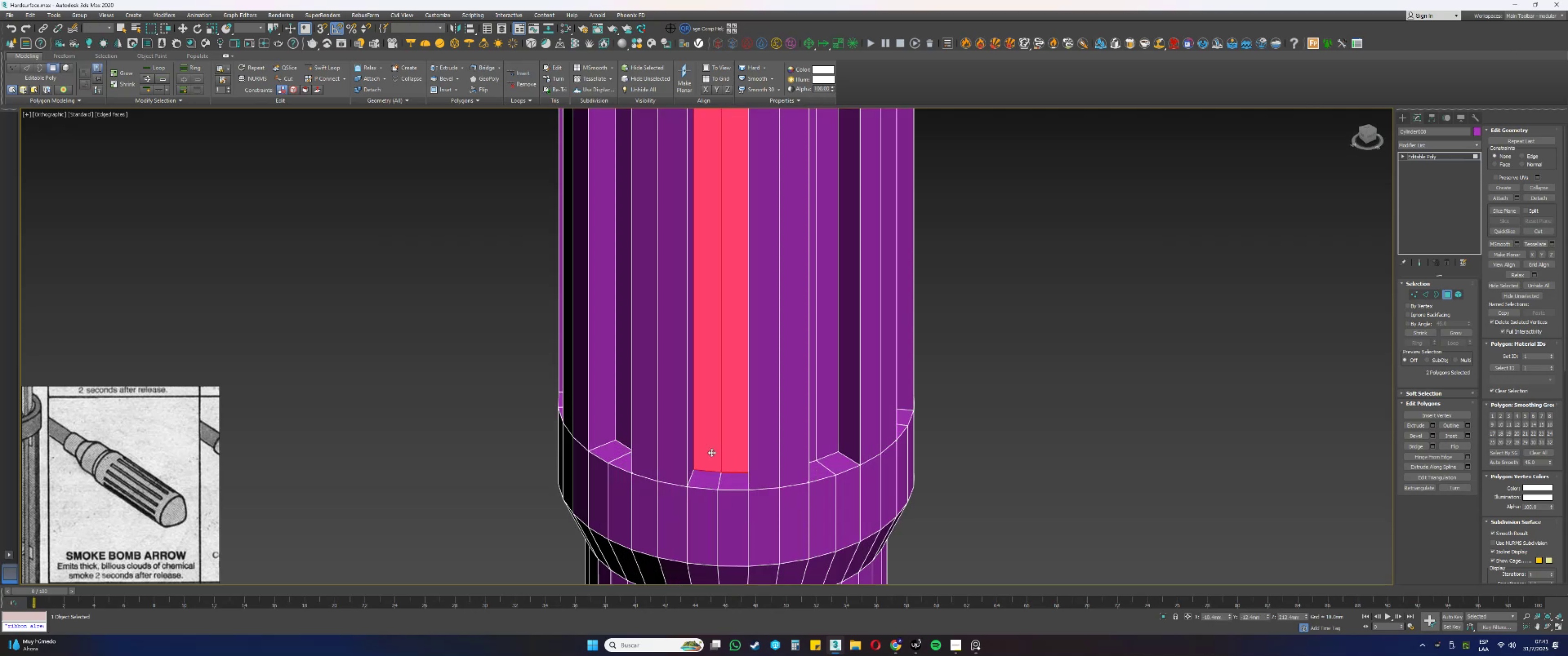 
scroll: coordinate [712, 451], scroll_direction: down, amount: 2.0
 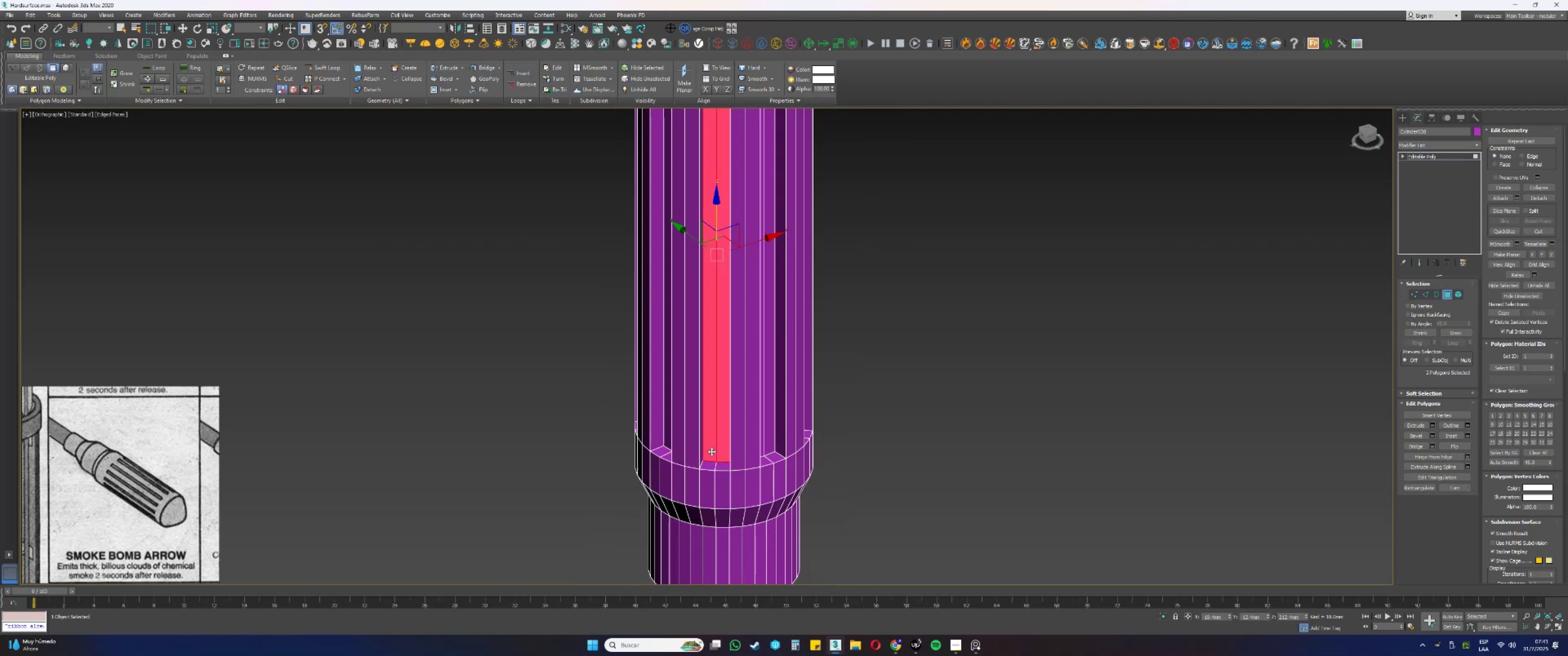 
key(Q)
 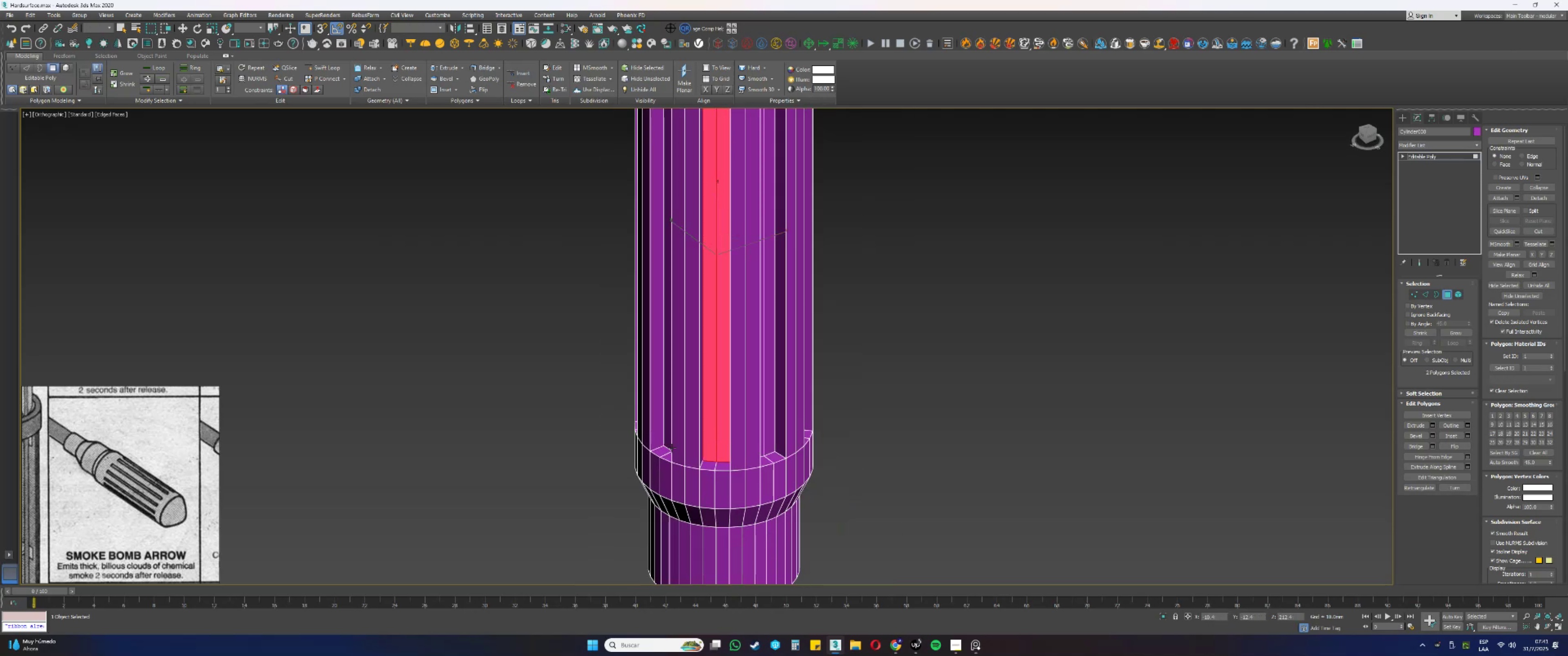 
hold_key(key=AltLeft, duration=0.32)
 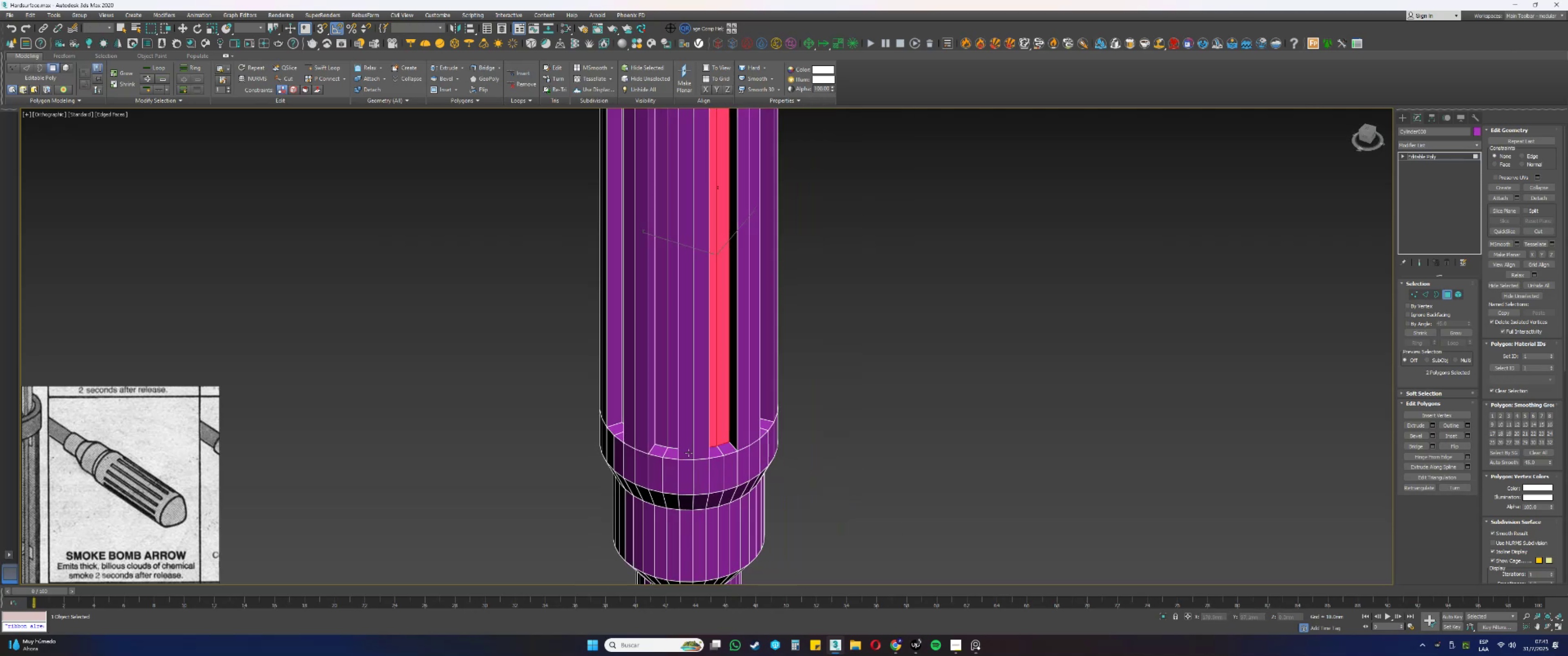 
scroll: coordinate [679, 447], scroll_direction: up, amount: 1.0
 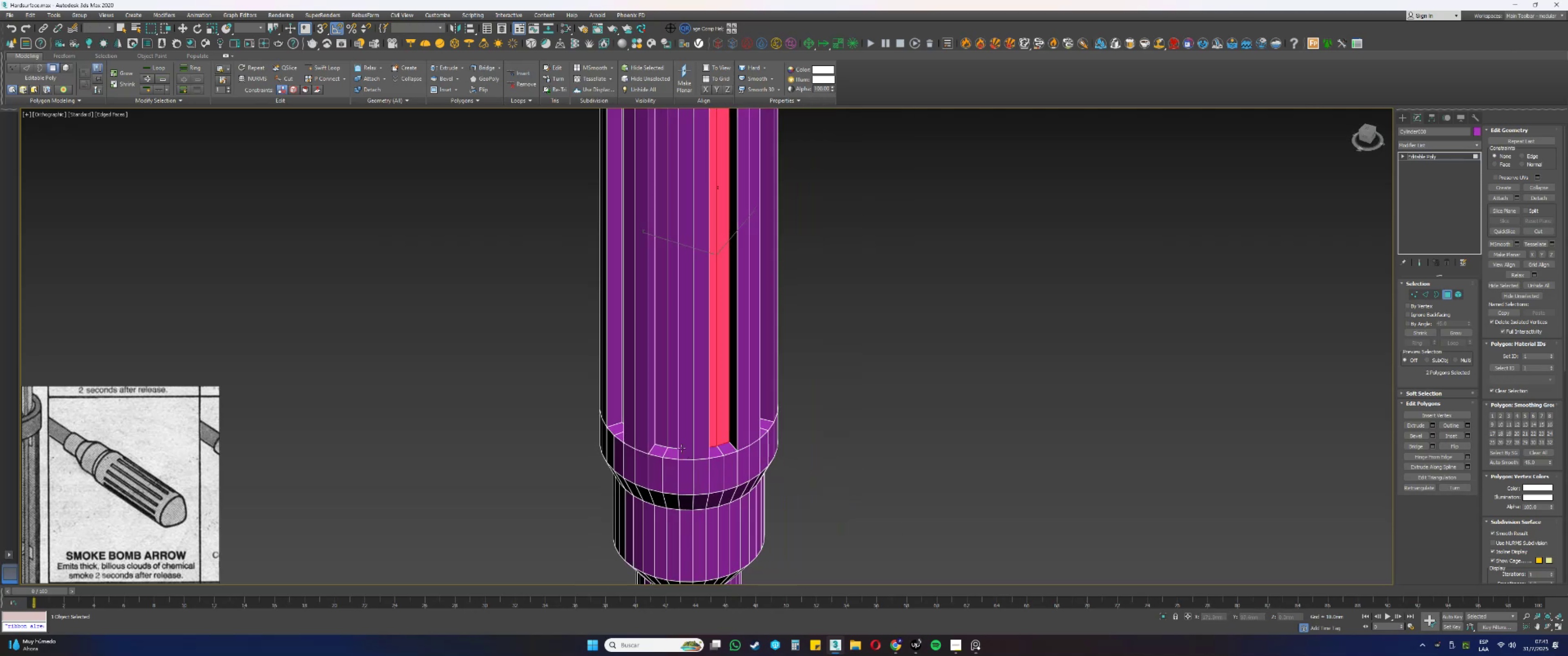 
hold_key(key=ControlLeft, duration=0.69)
left_click([671, 436])
 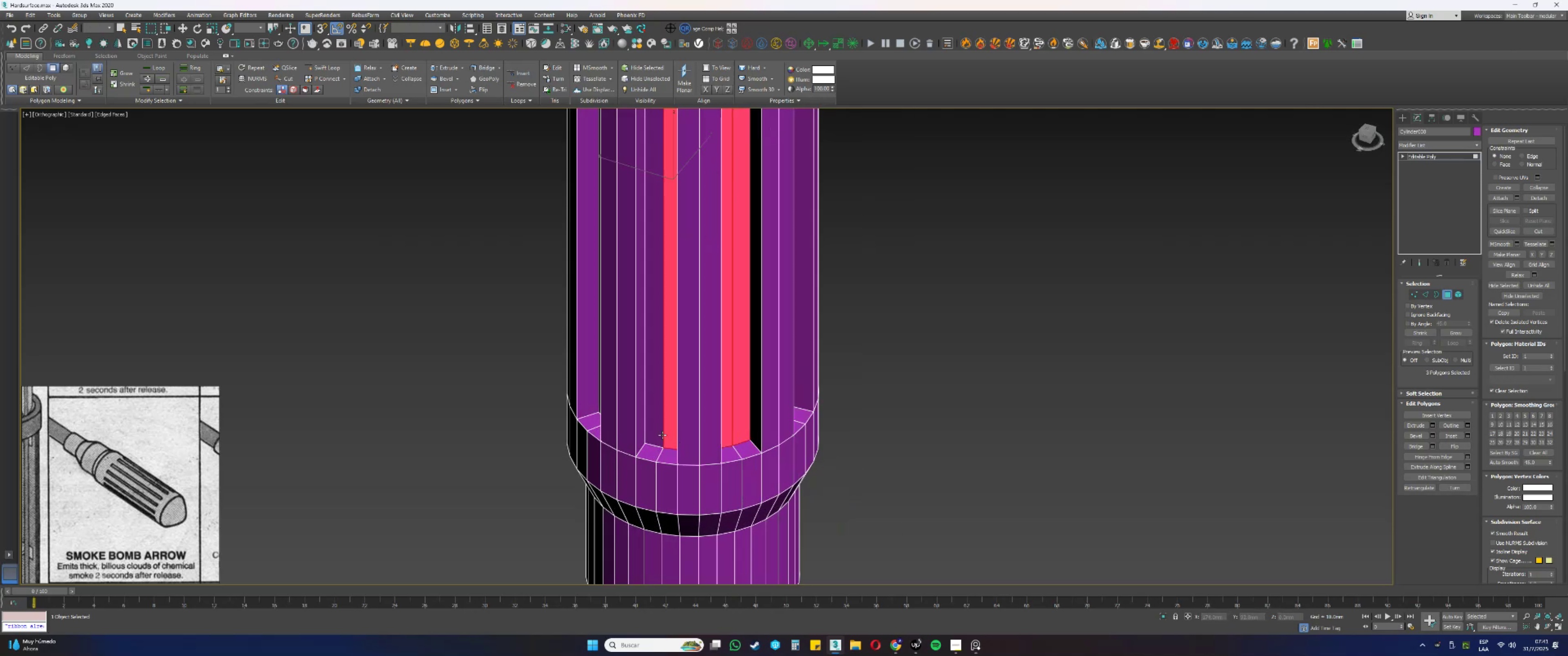 
double_click([649, 431])
 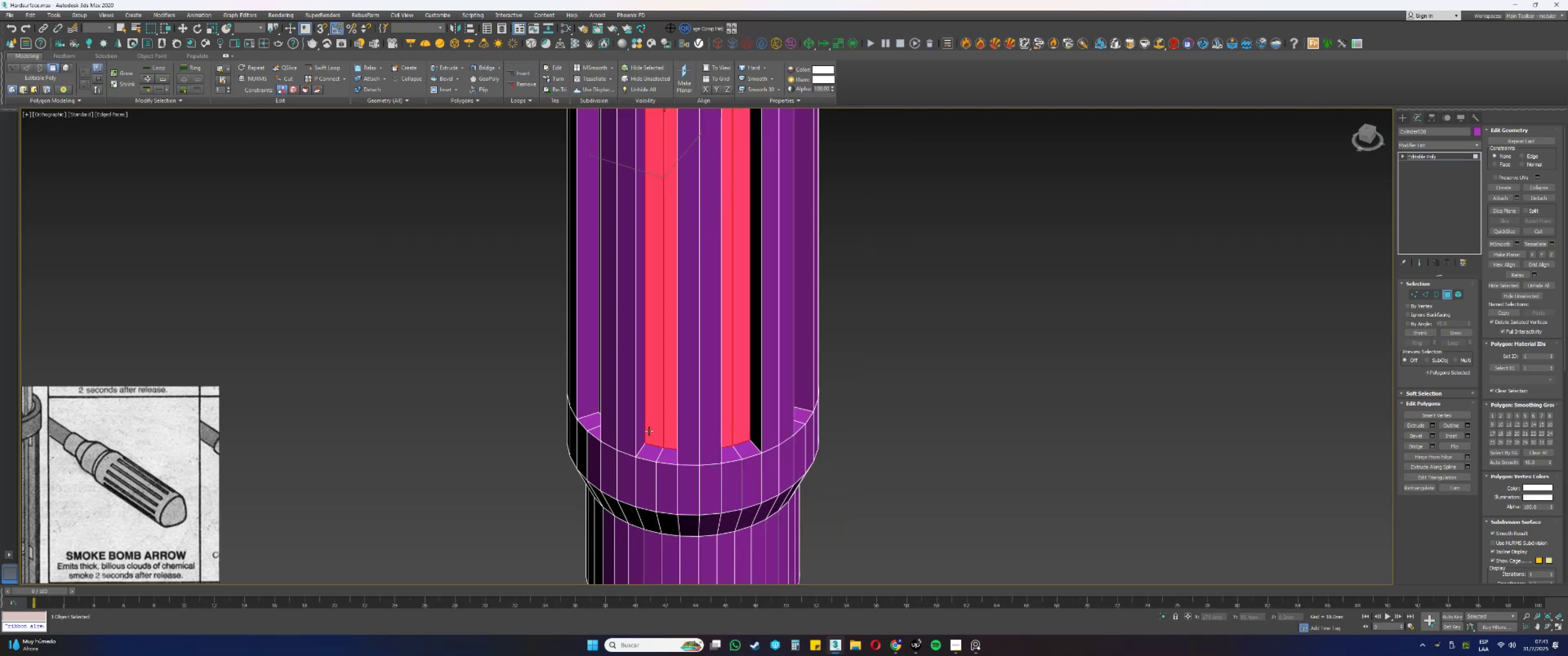 
hold_key(key=AltLeft, duration=0.43)
 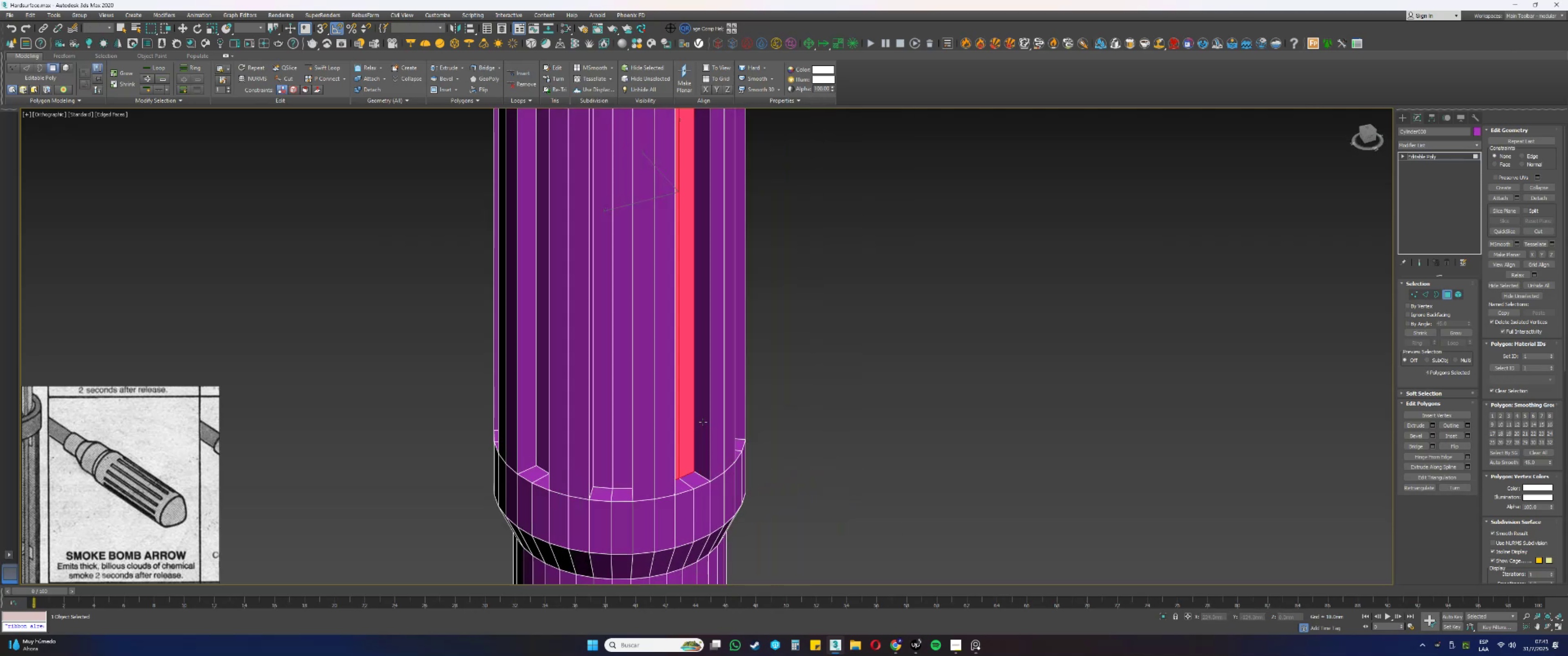 
hold_key(key=ControlLeft, duration=0.73)
left_click([624, 440])
 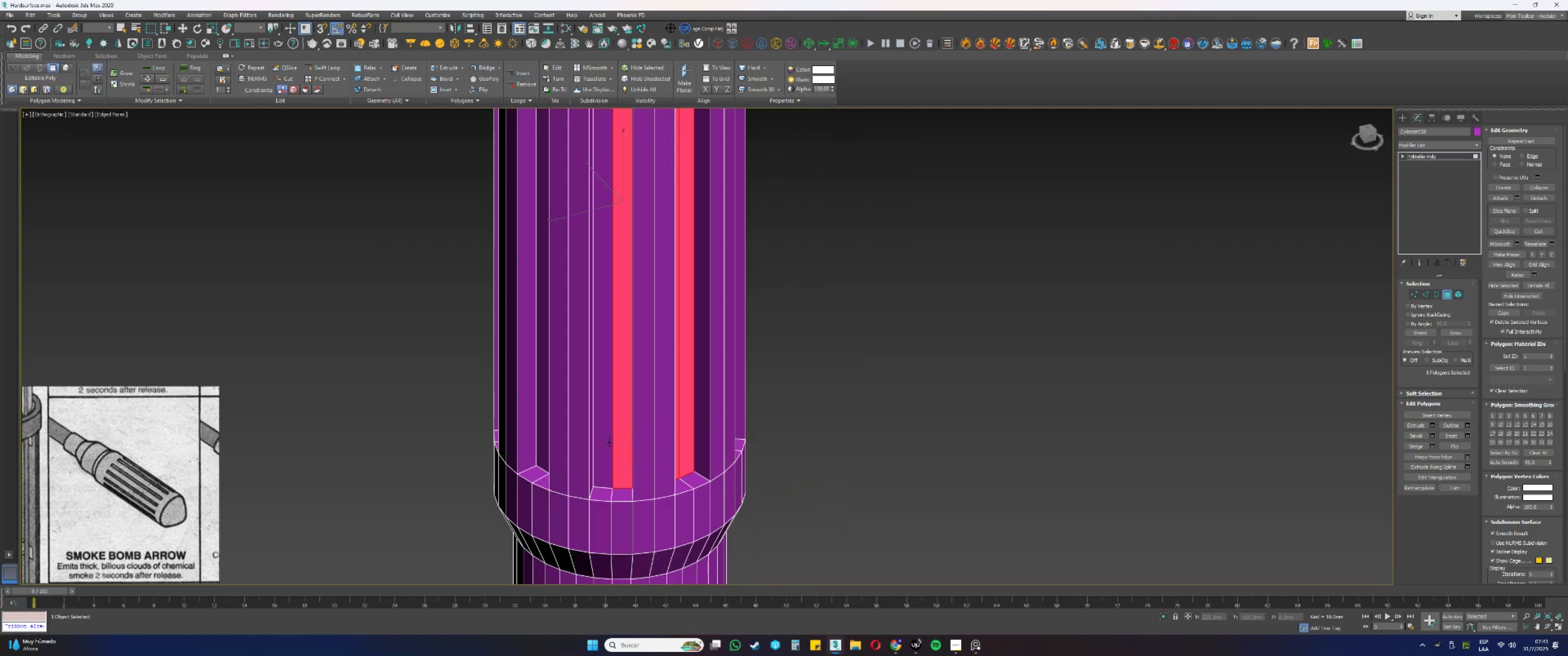 
double_click([607, 441])
 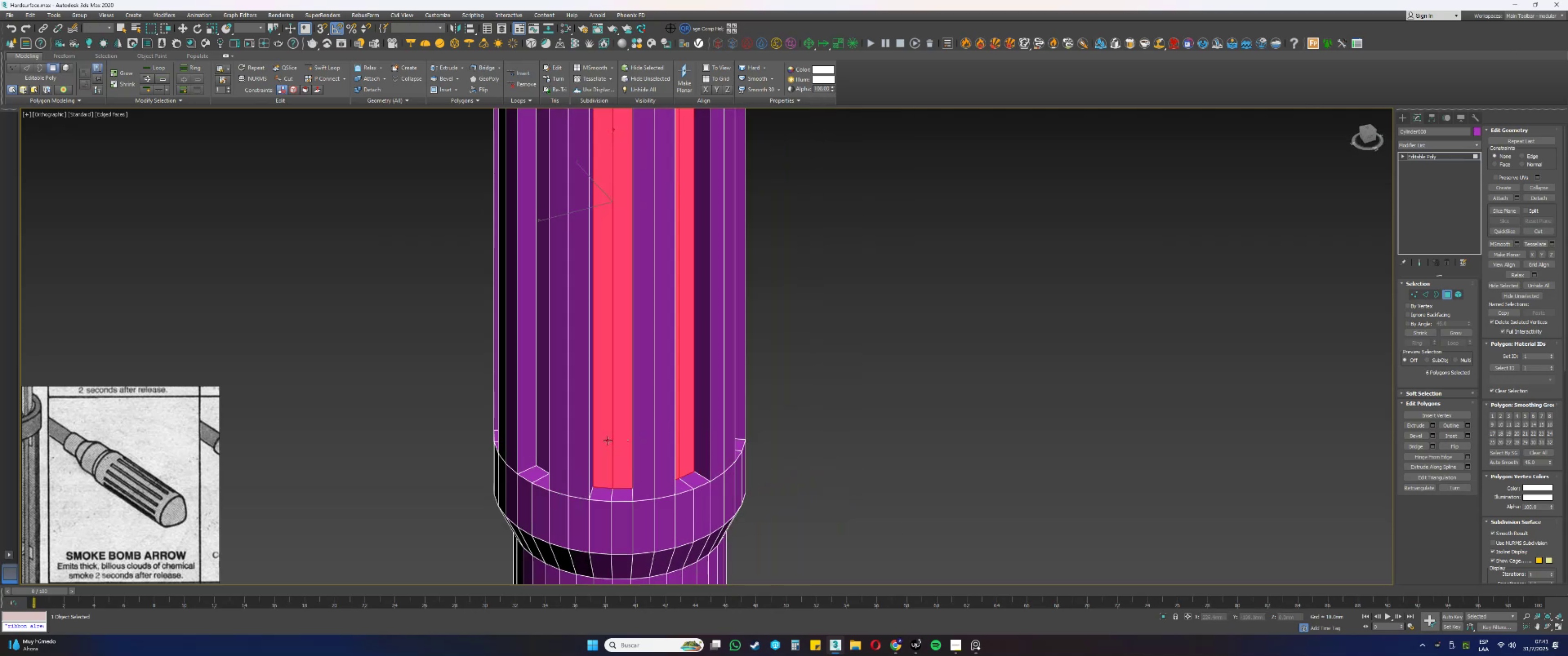 
hold_key(key=AltLeft, duration=0.5)
 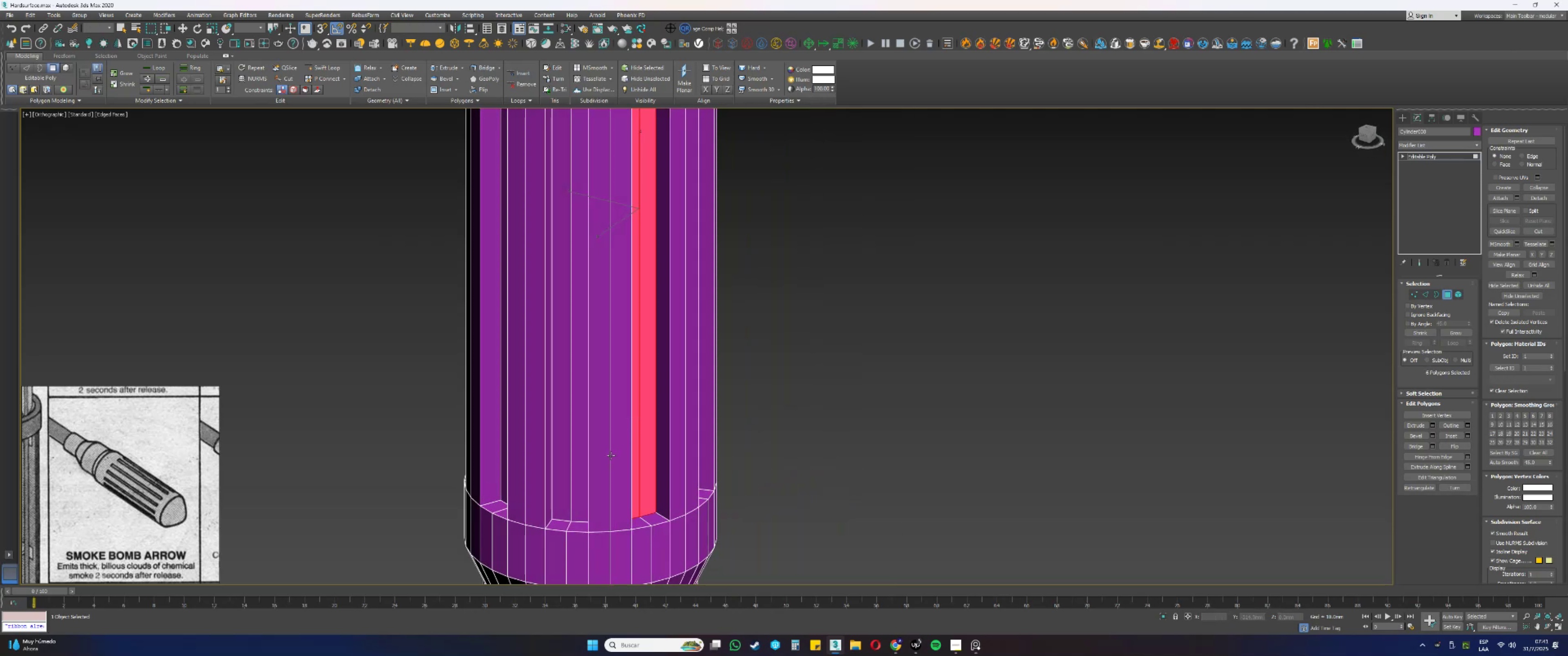 
hold_key(key=ControlLeft, duration=0.72)
left_click([581, 466])
 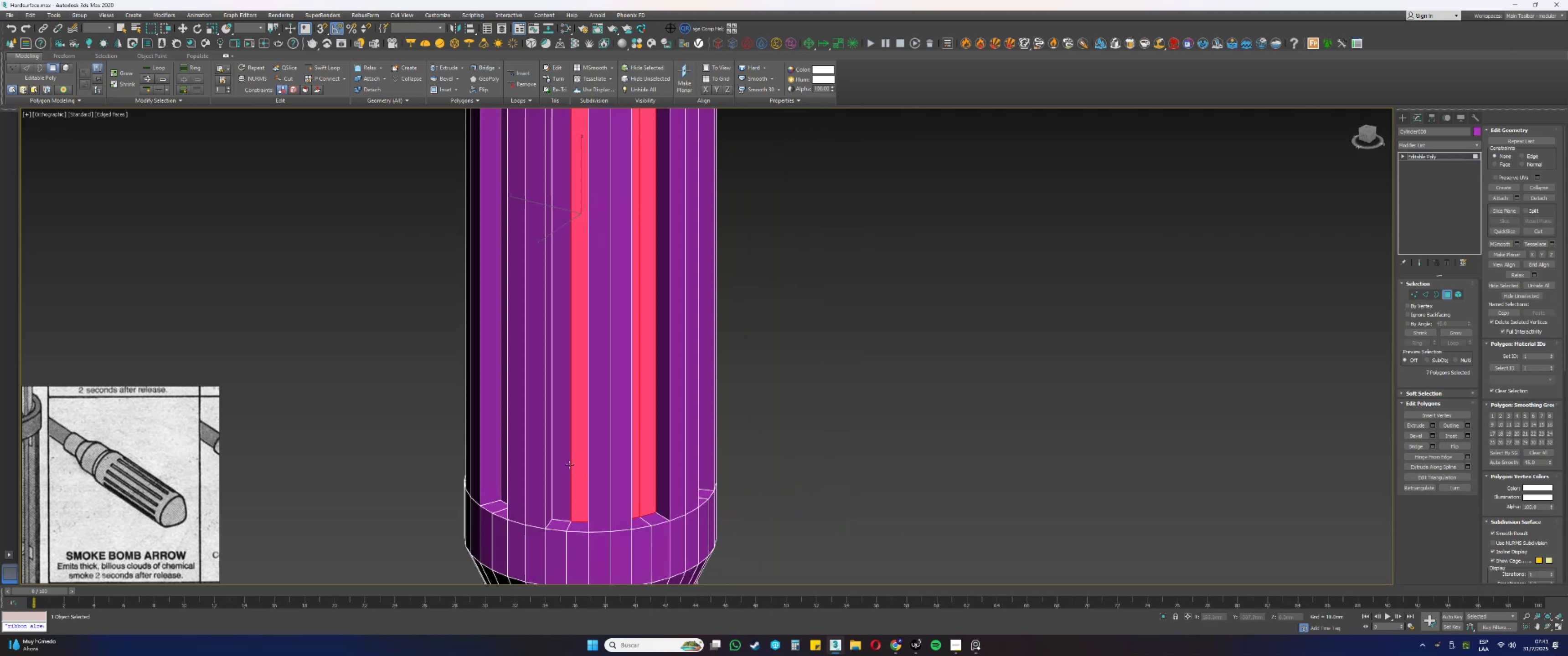 
double_click([567, 463])
 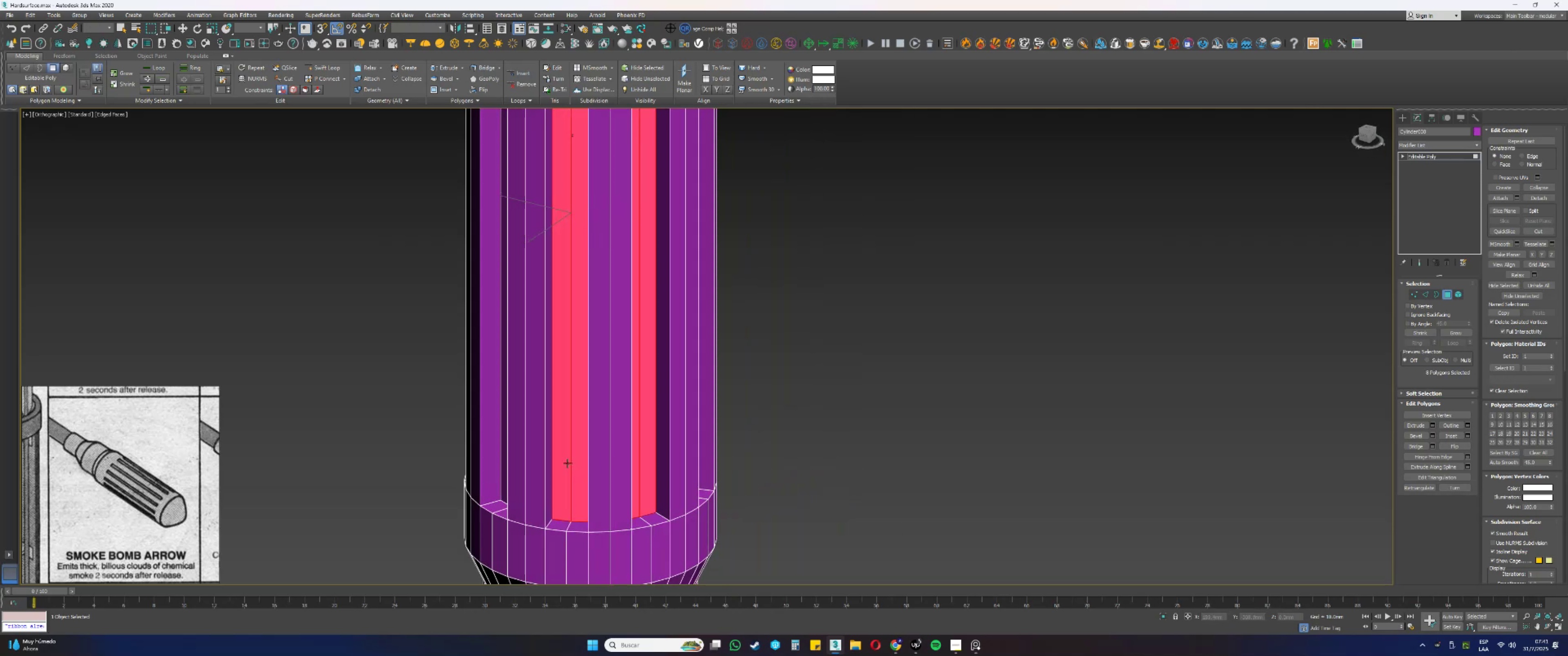 
hold_key(key=AltLeft, duration=0.35)
 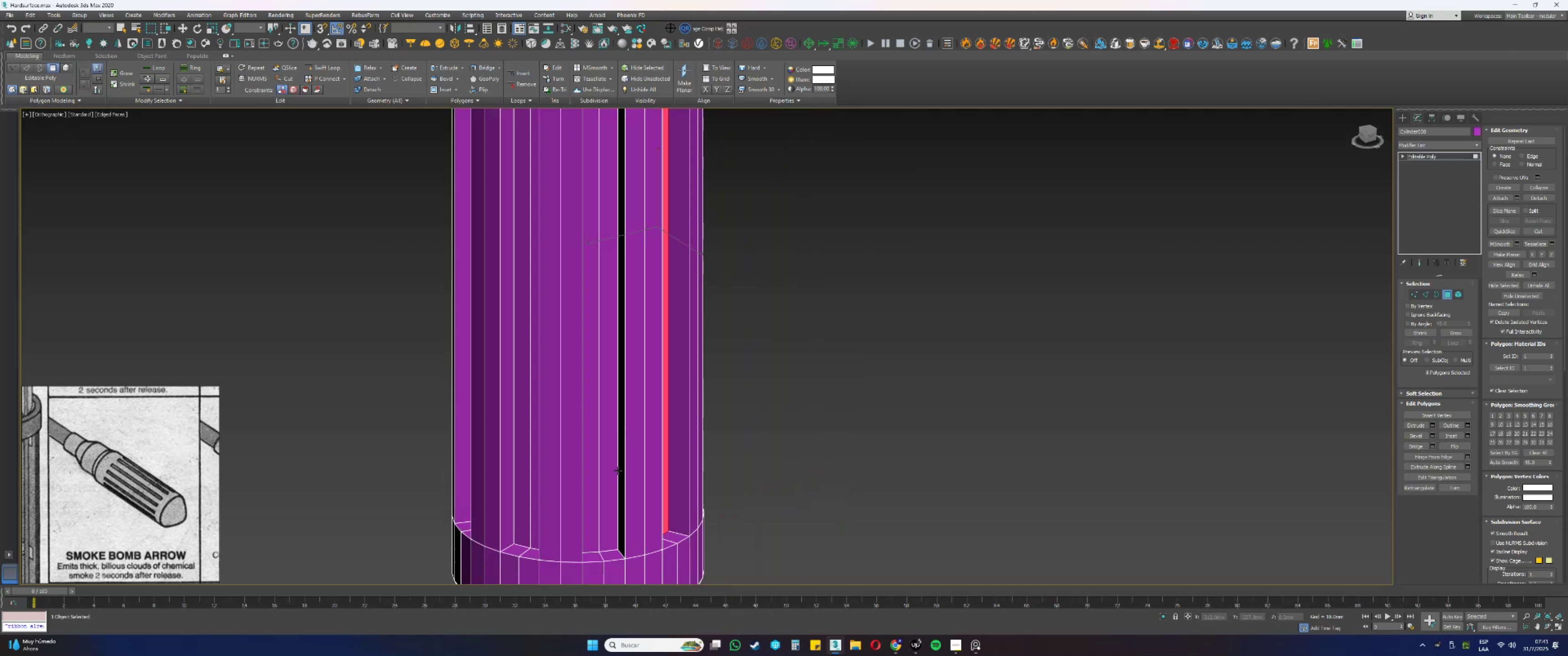 
hold_key(key=ControlLeft, duration=0.59)
left_click([605, 494])
 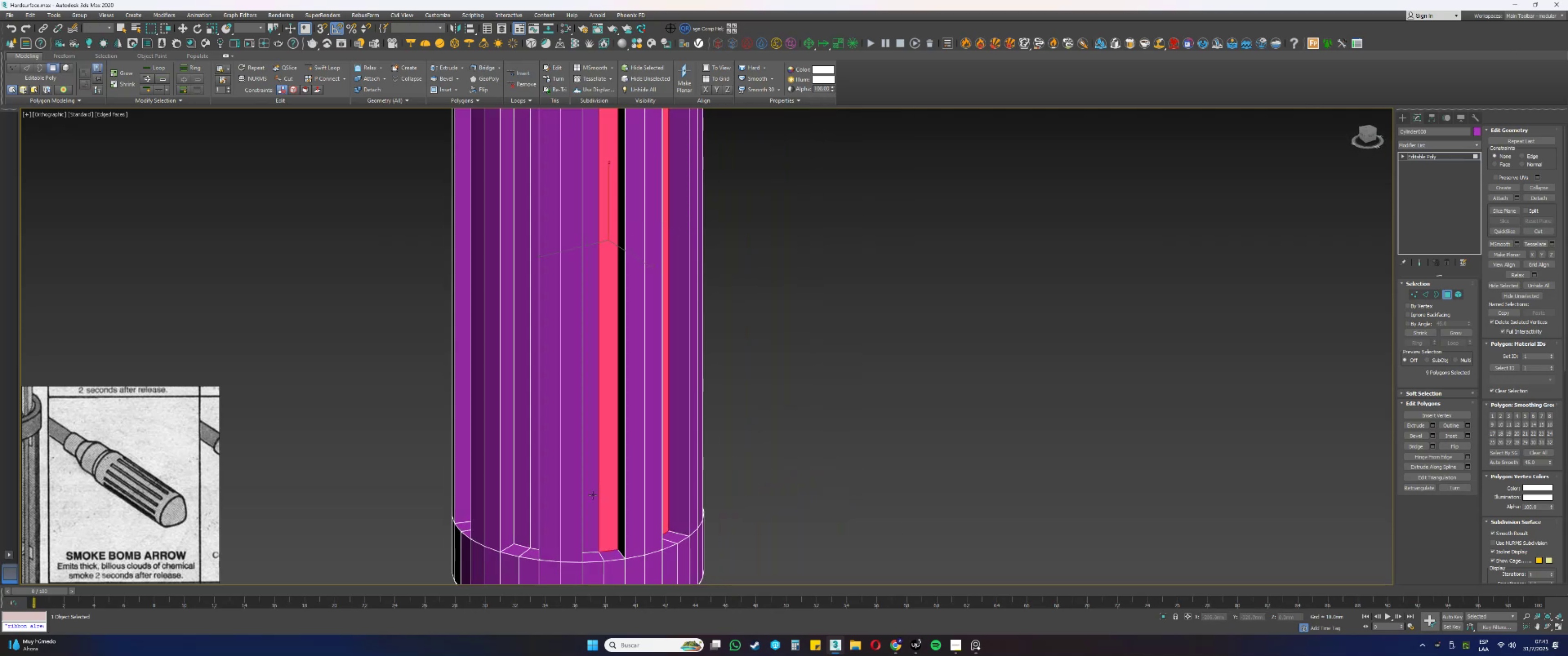 
double_click([590, 495])
 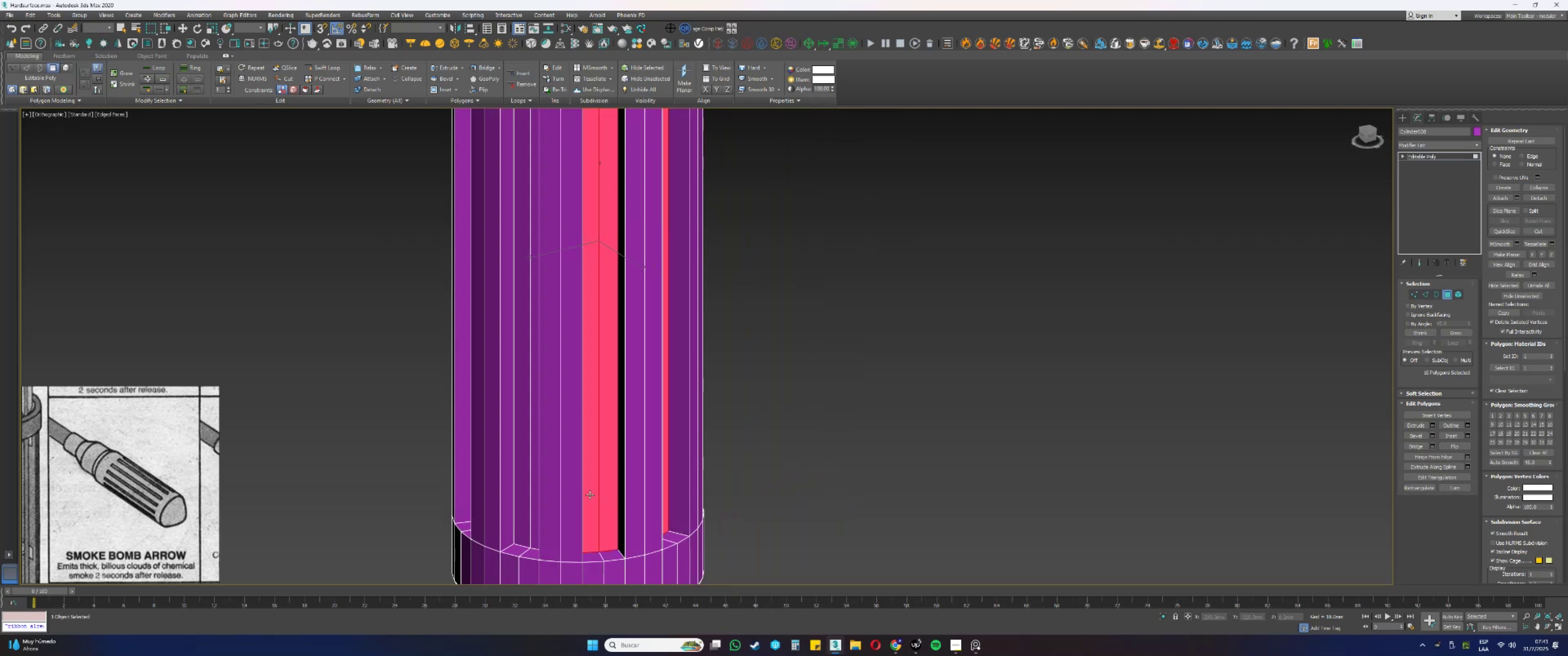 
hold_key(key=AltLeft, duration=0.34)
 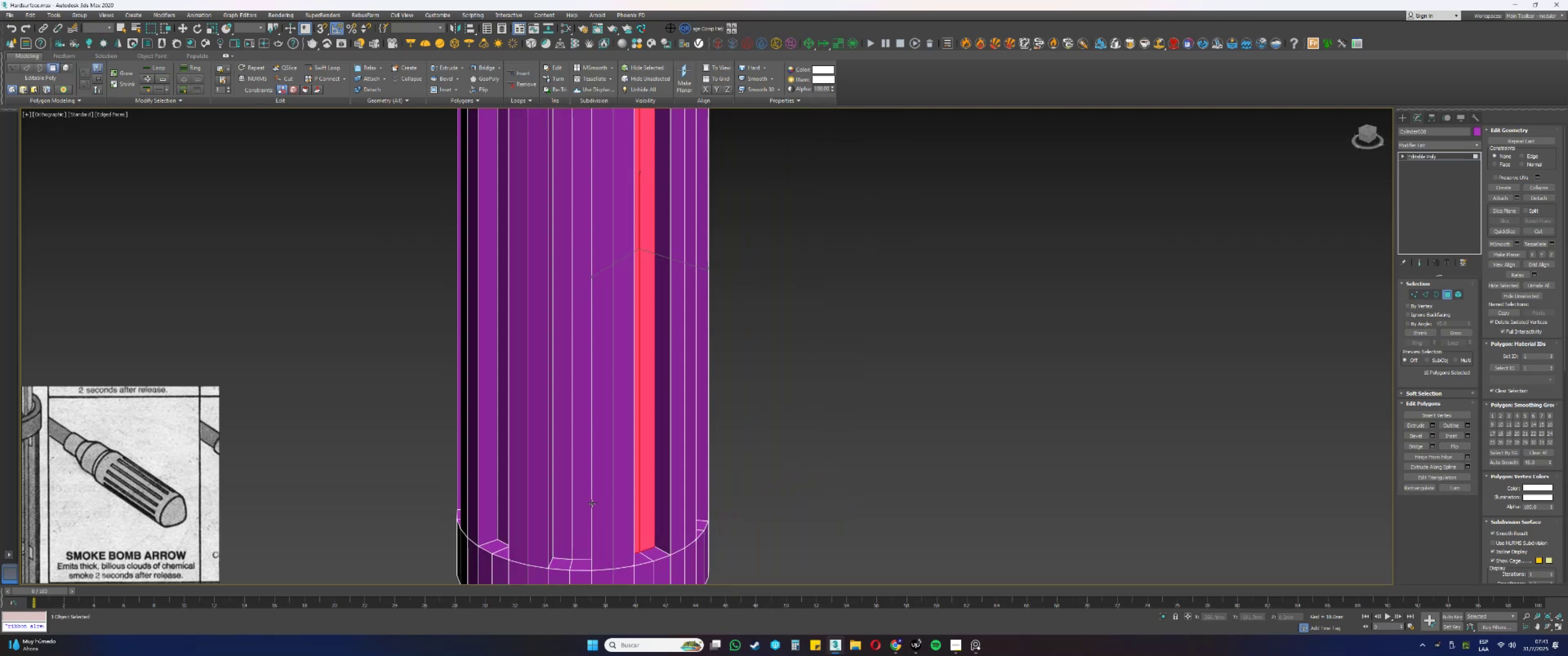 
hold_key(key=ControlLeft, duration=0.45)
left_click([582, 505])
 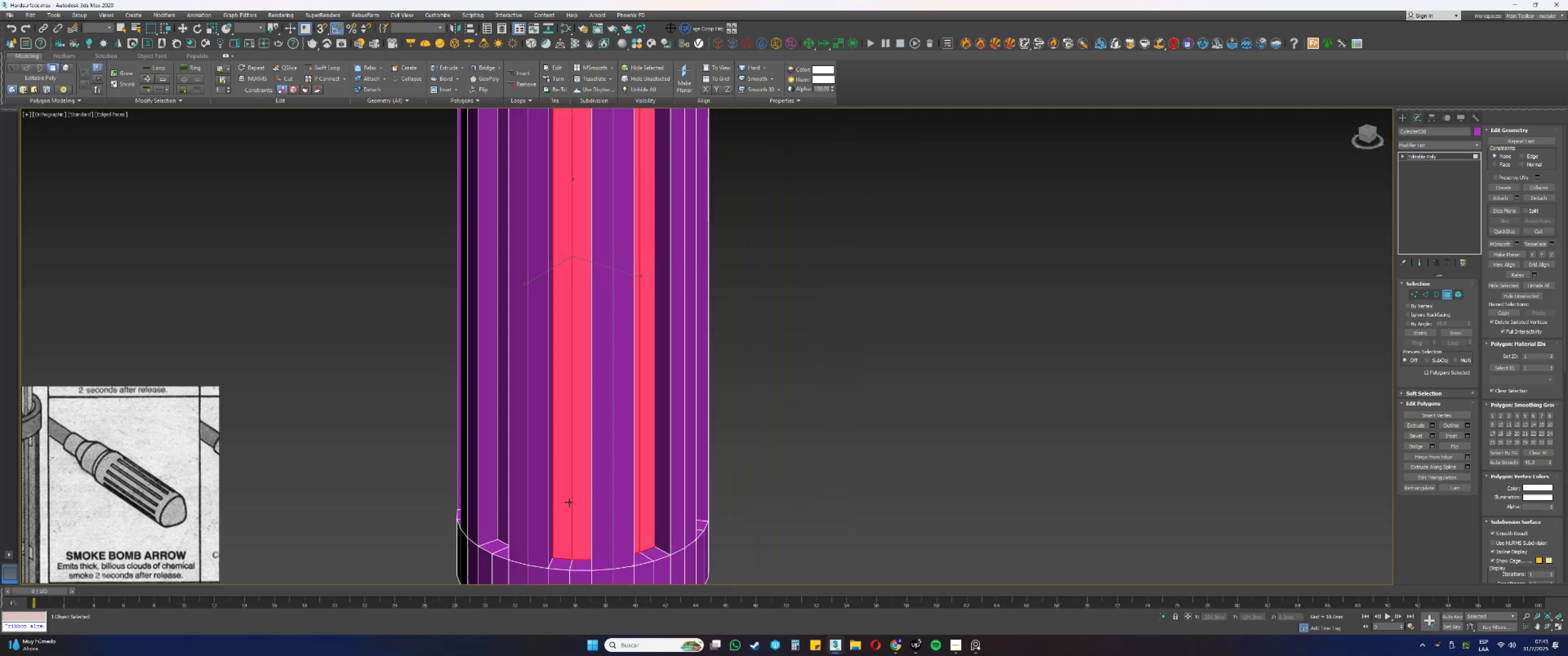 
hold_key(key=AltLeft, duration=0.42)
 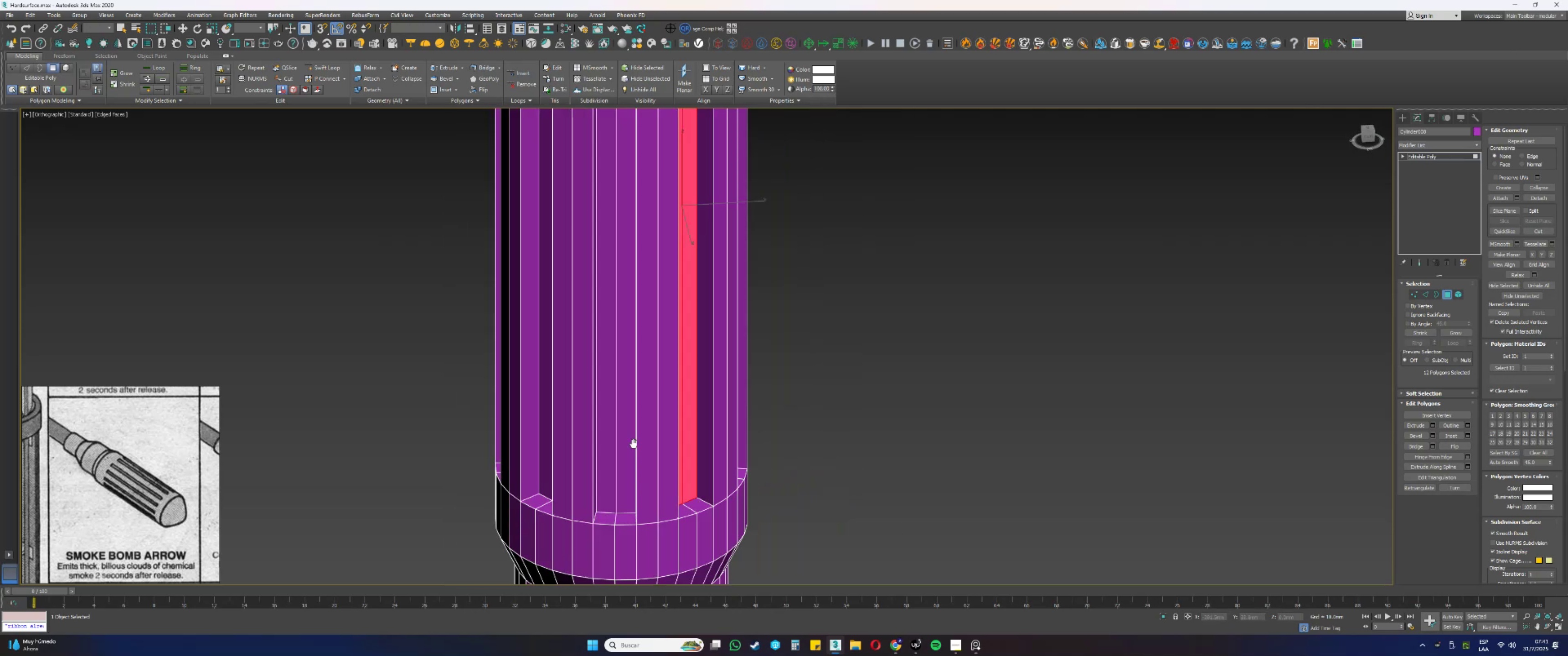 
hold_key(key=ControlLeft, duration=0.56)
left_click([644, 423])
 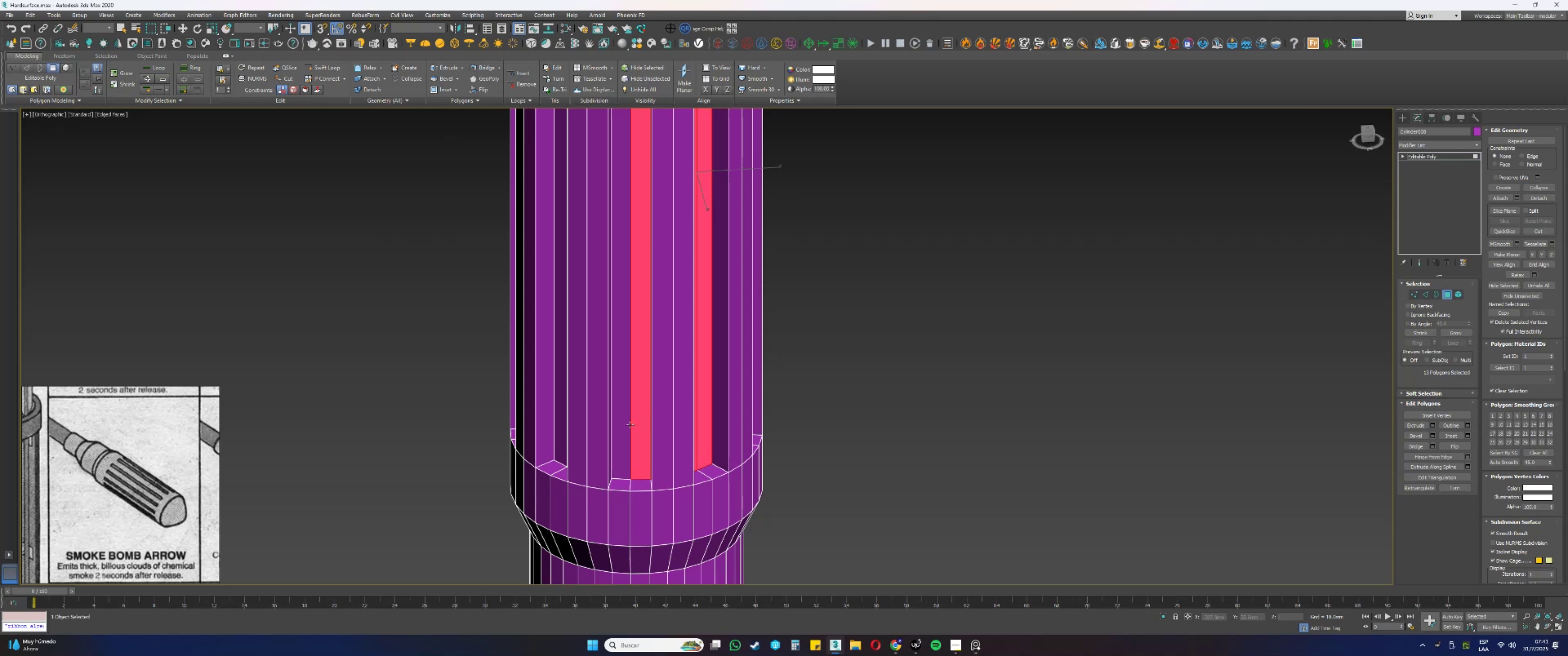 
double_click([623, 425])
 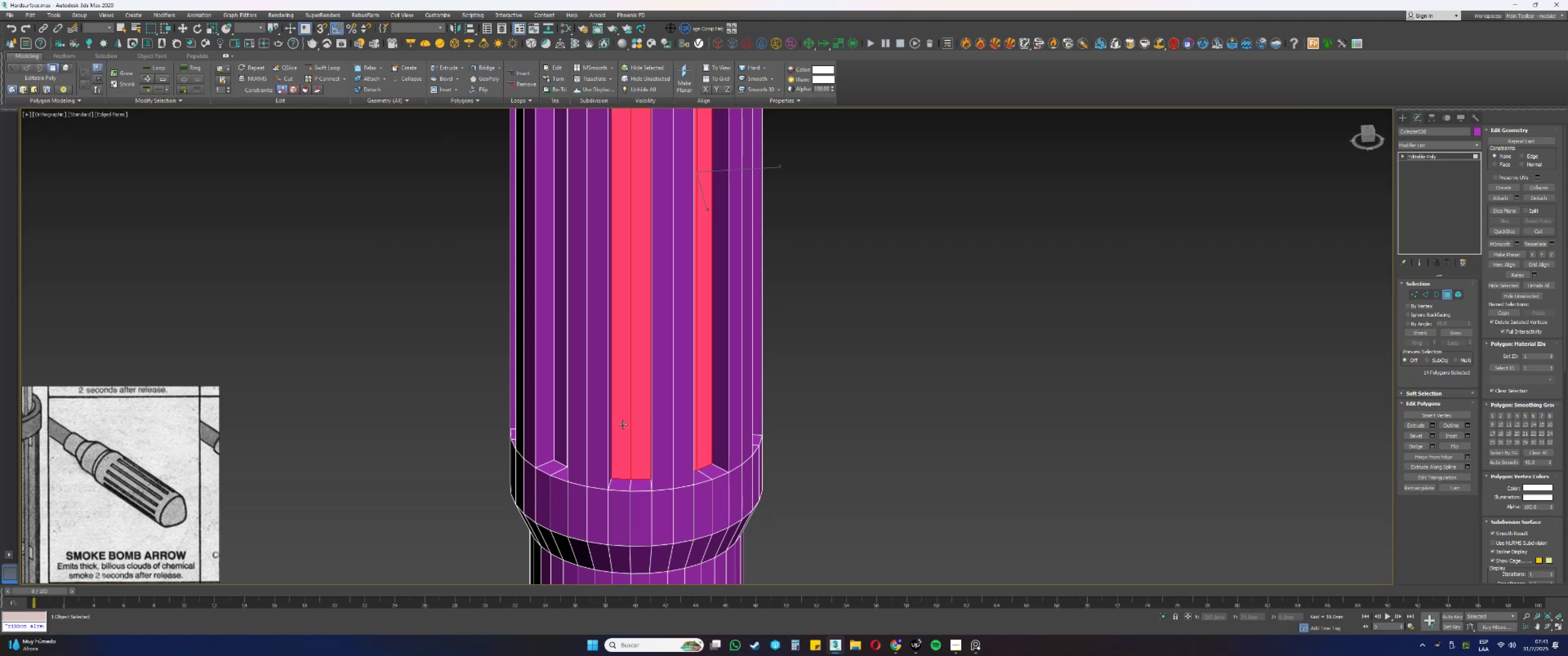 
hold_key(key=AltLeft, duration=0.47)
 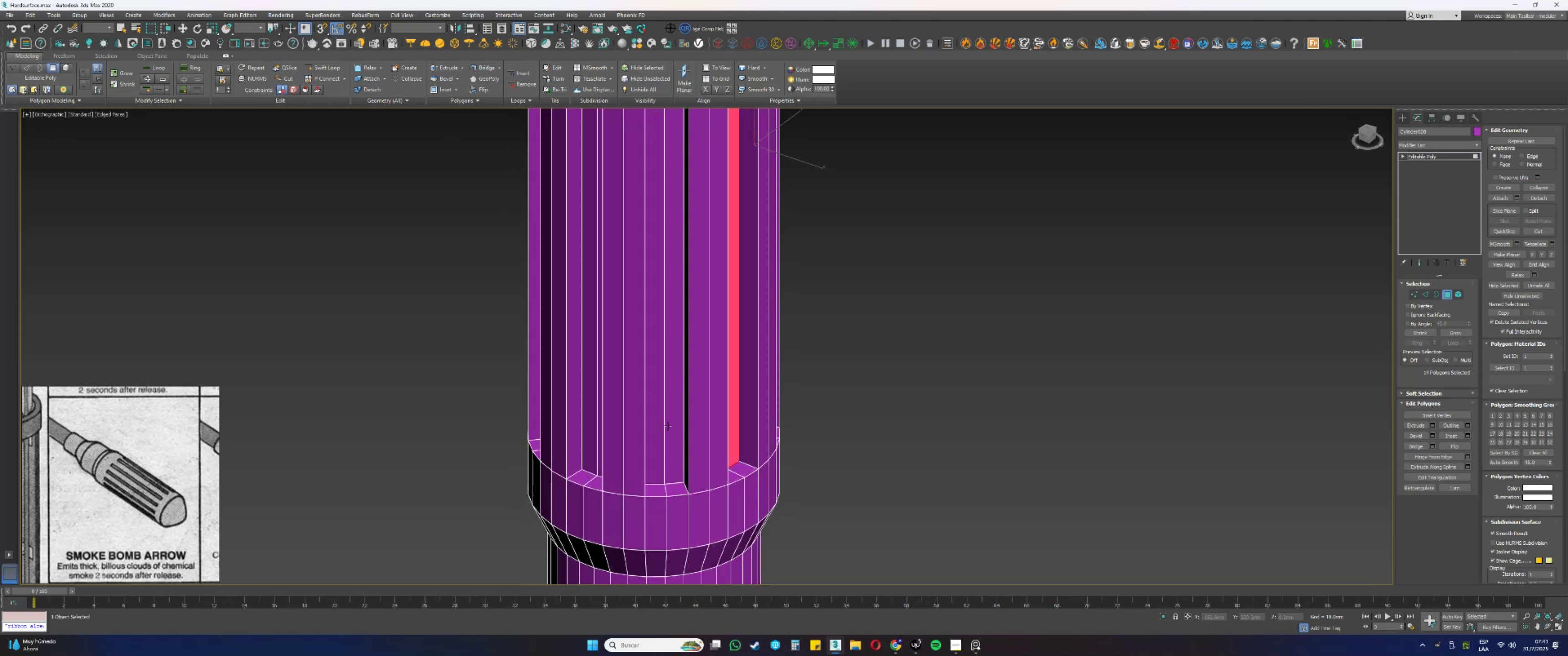 
hold_key(key=ControlLeft, duration=0.57)
left_click([677, 442])
 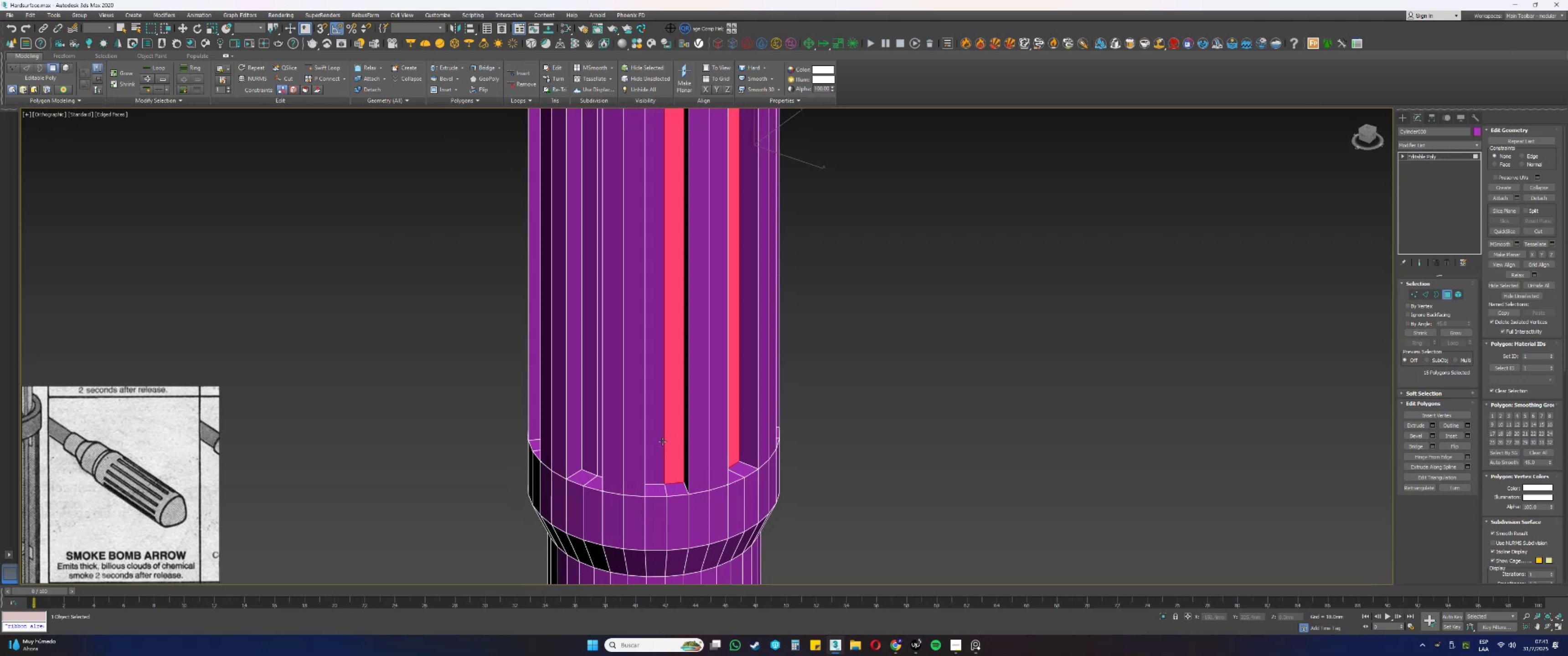 
double_click([661, 441])
 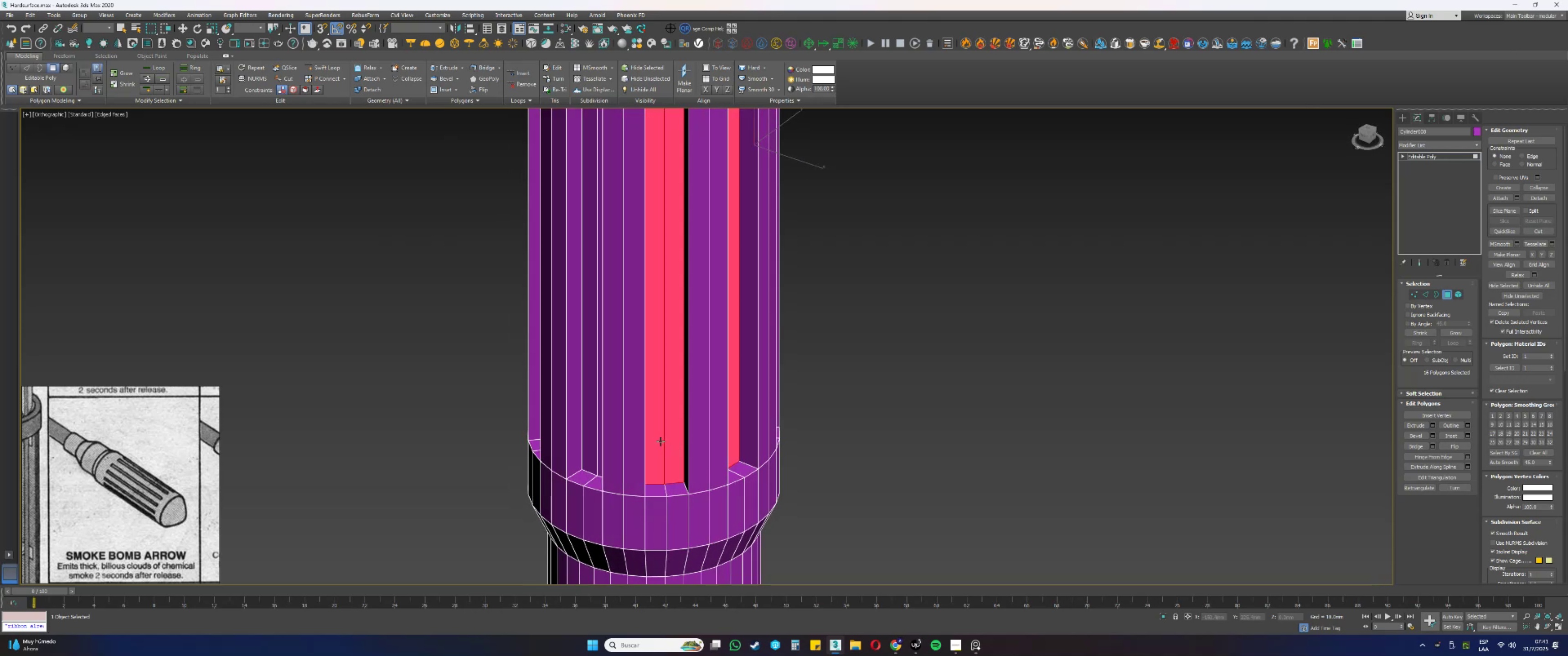 
hold_key(key=AltLeft, duration=0.47)
 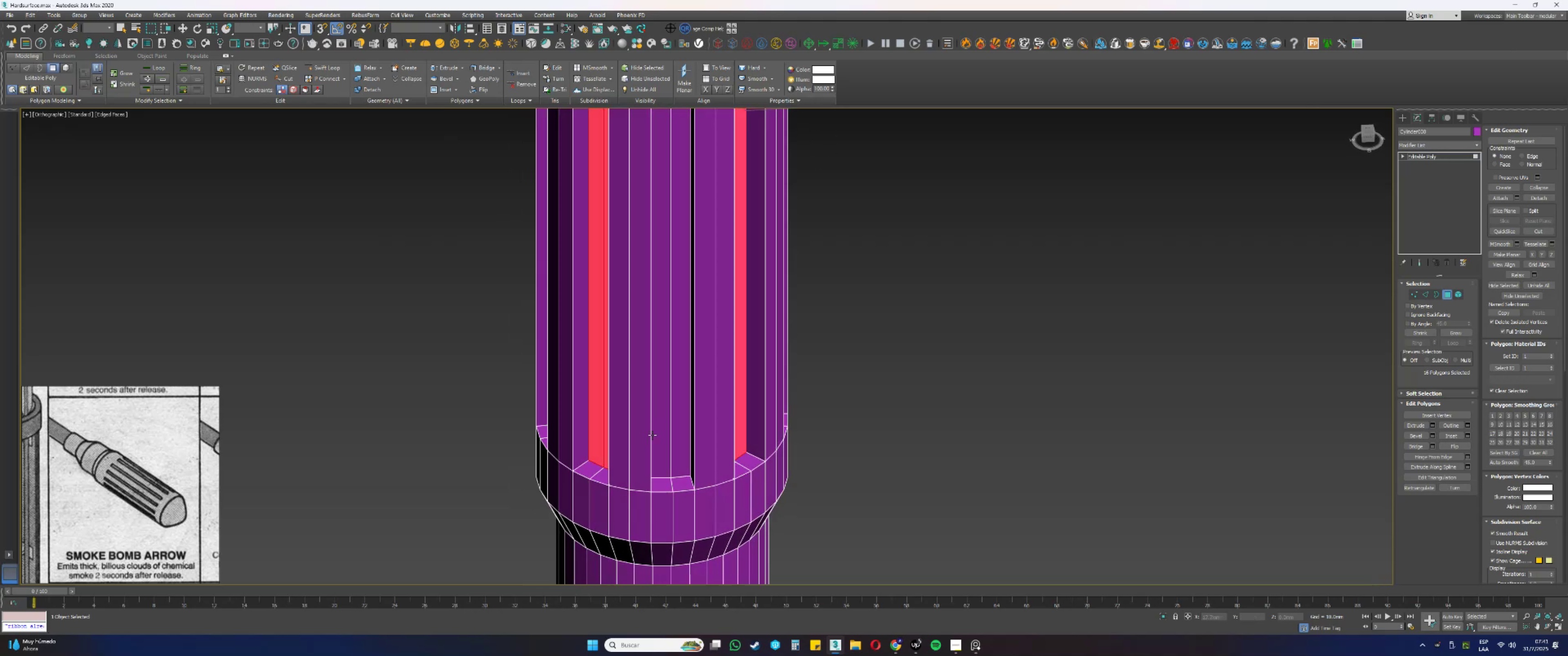 
hold_key(key=ControlLeft, duration=0.54)
left_click([684, 441])
 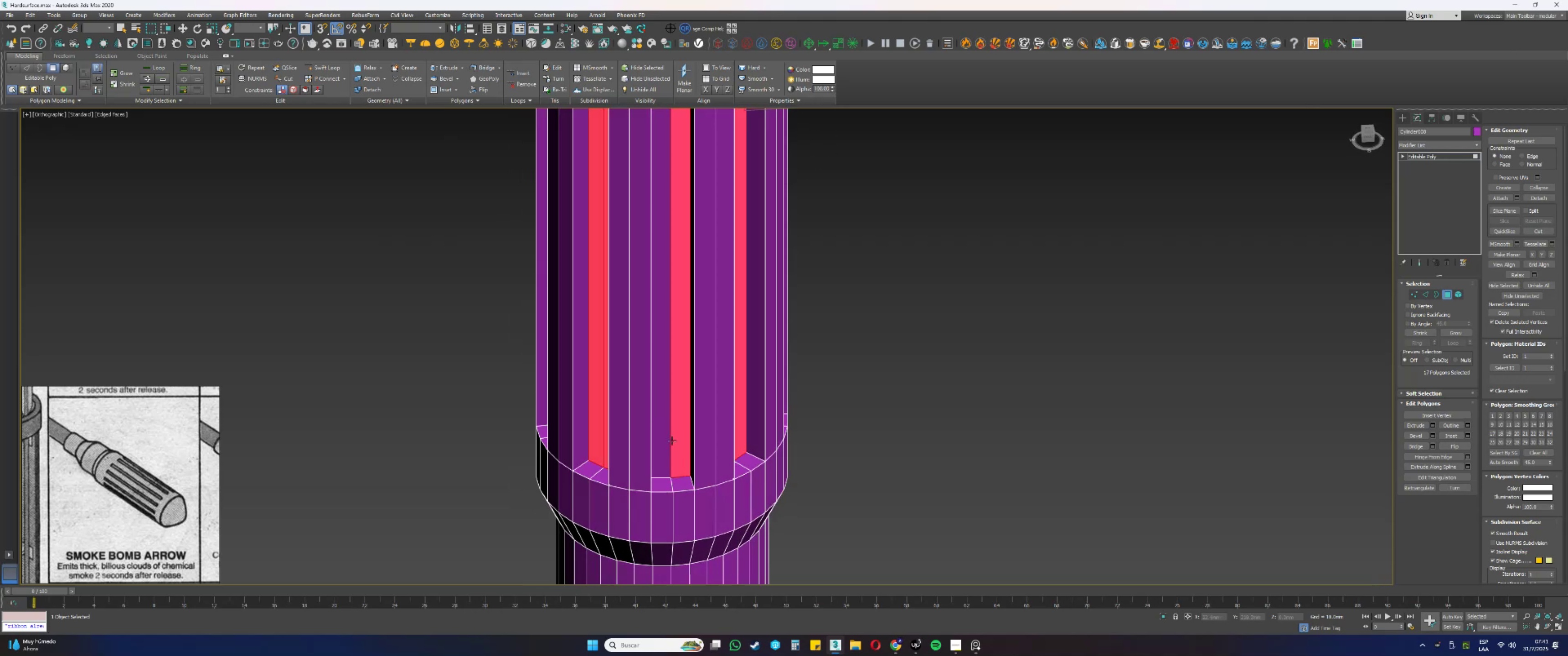 
double_click([667, 439])
 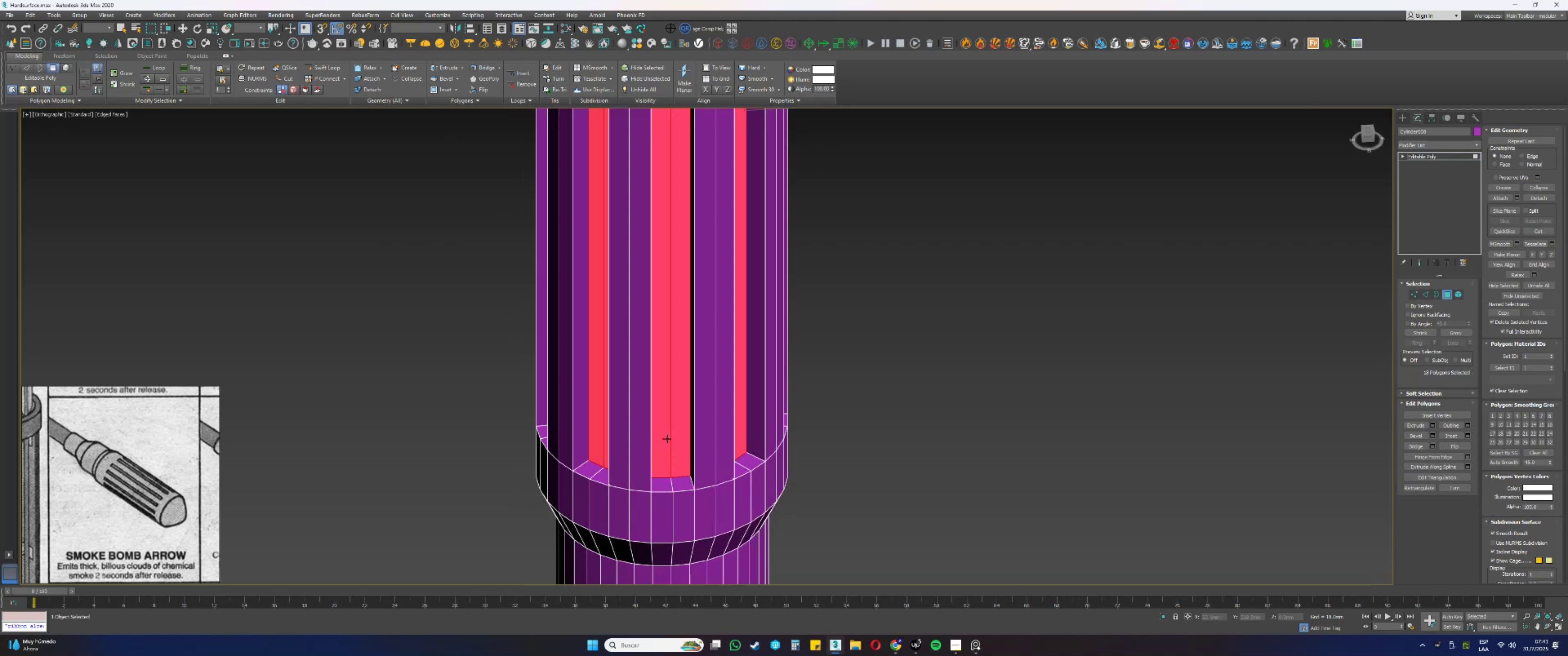 
hold_key(key=AltLeft, duration=0.57)
 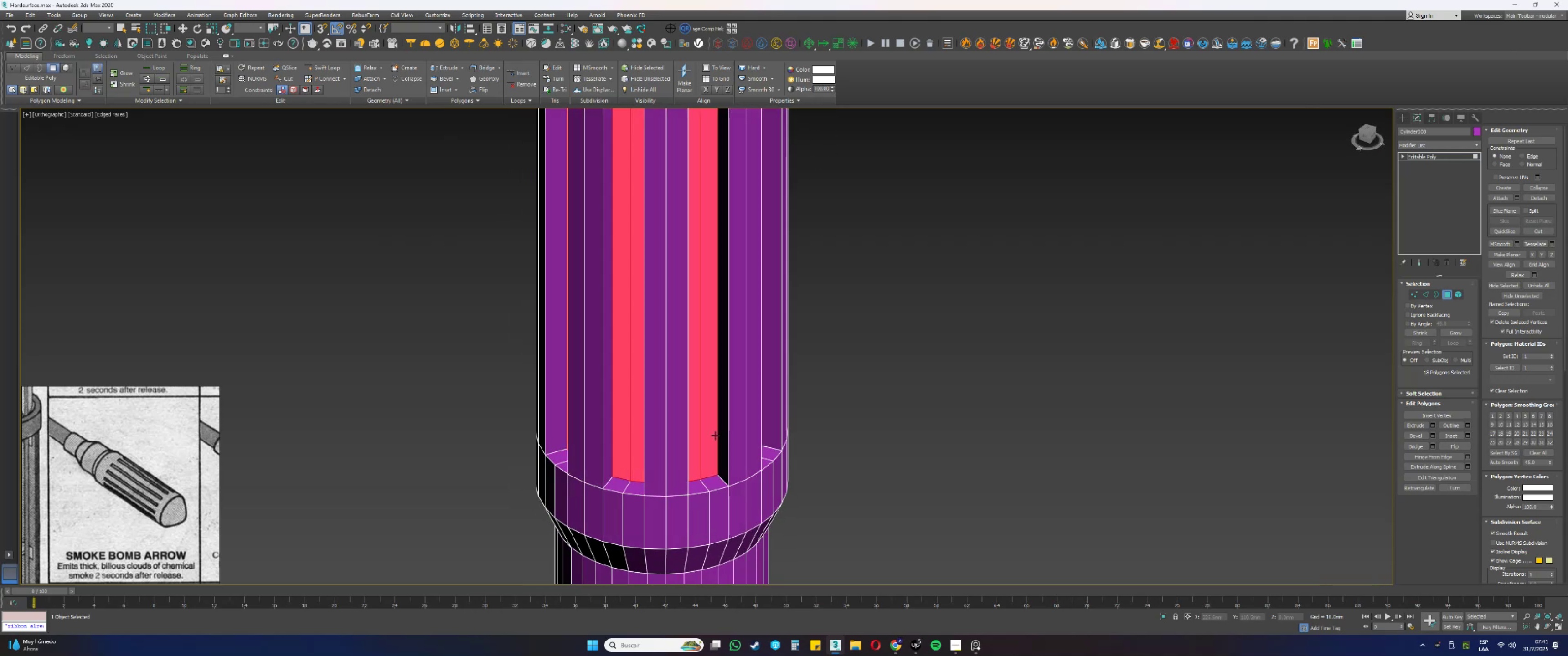 
key(Delete)
 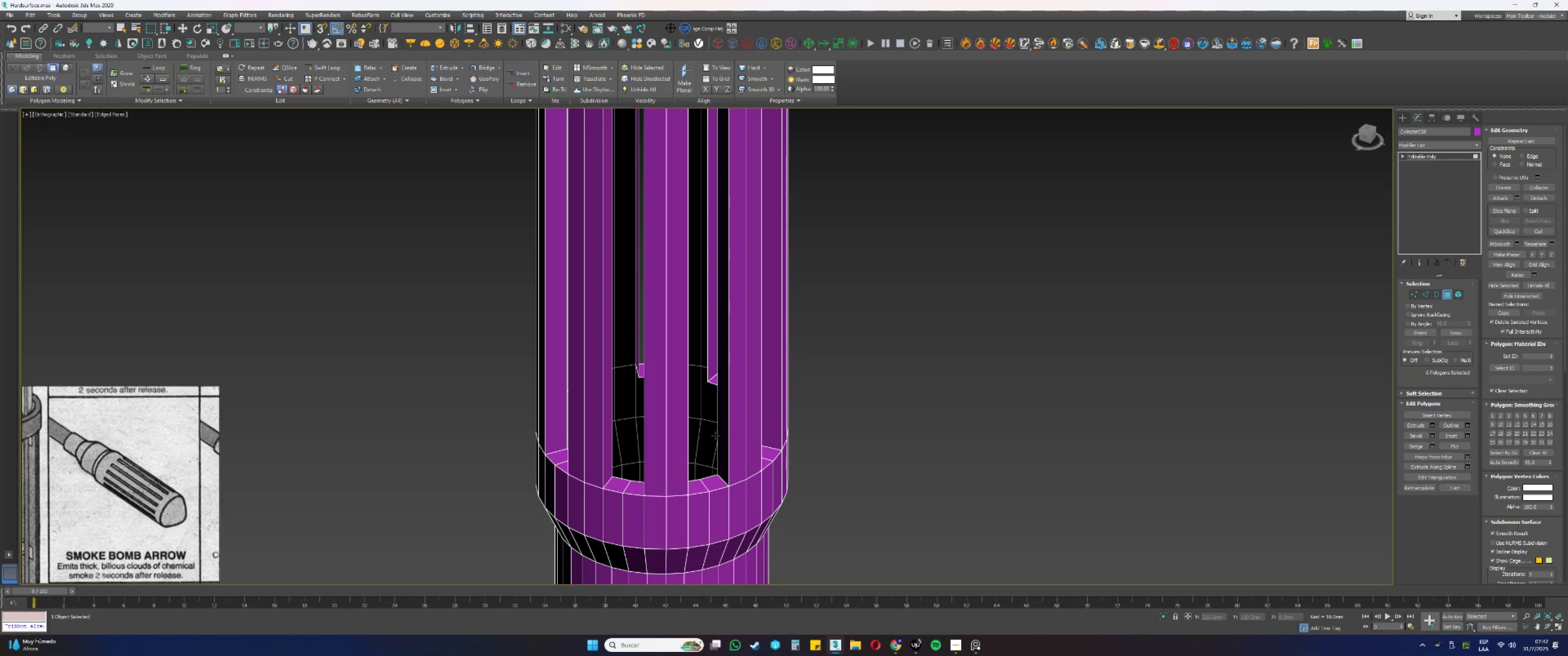 
wait(18.29)
 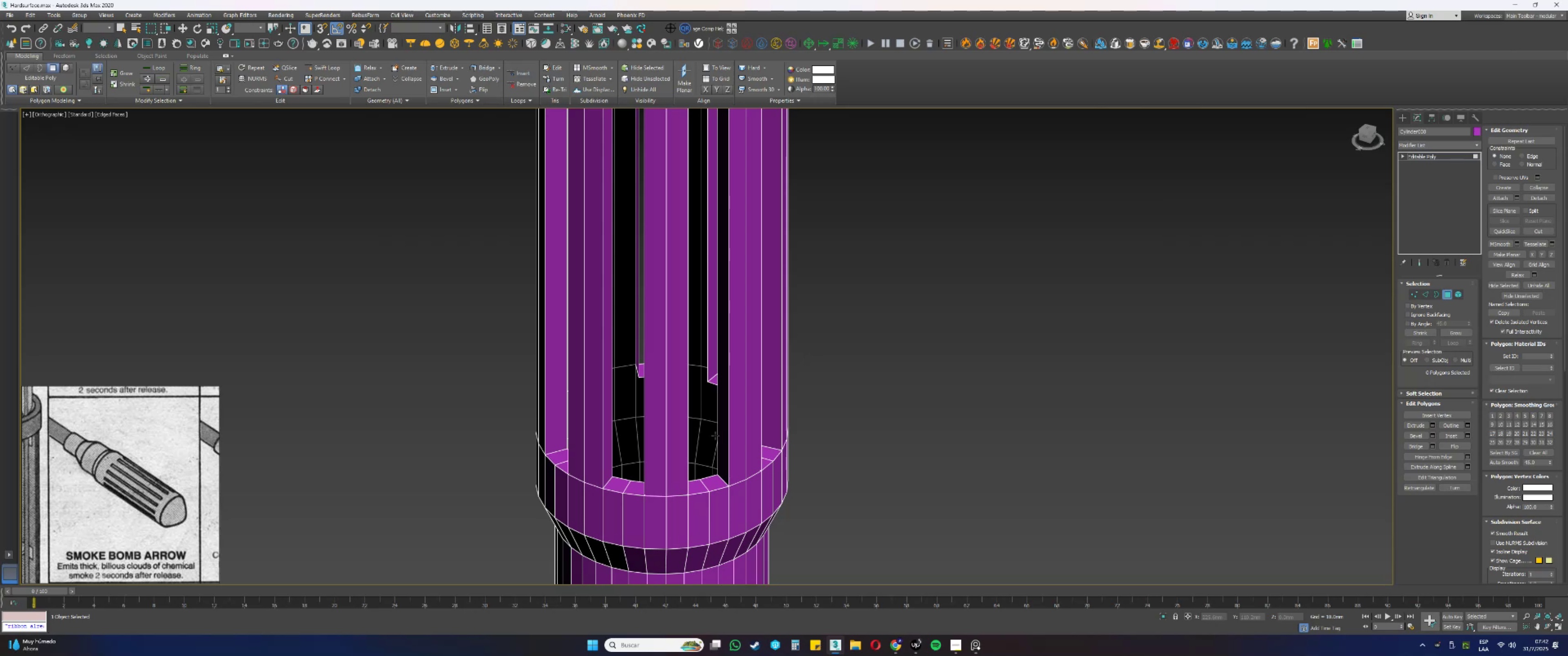 
scroll: coordinate [715, 436], scroll_direction: down, amount: 5.0
 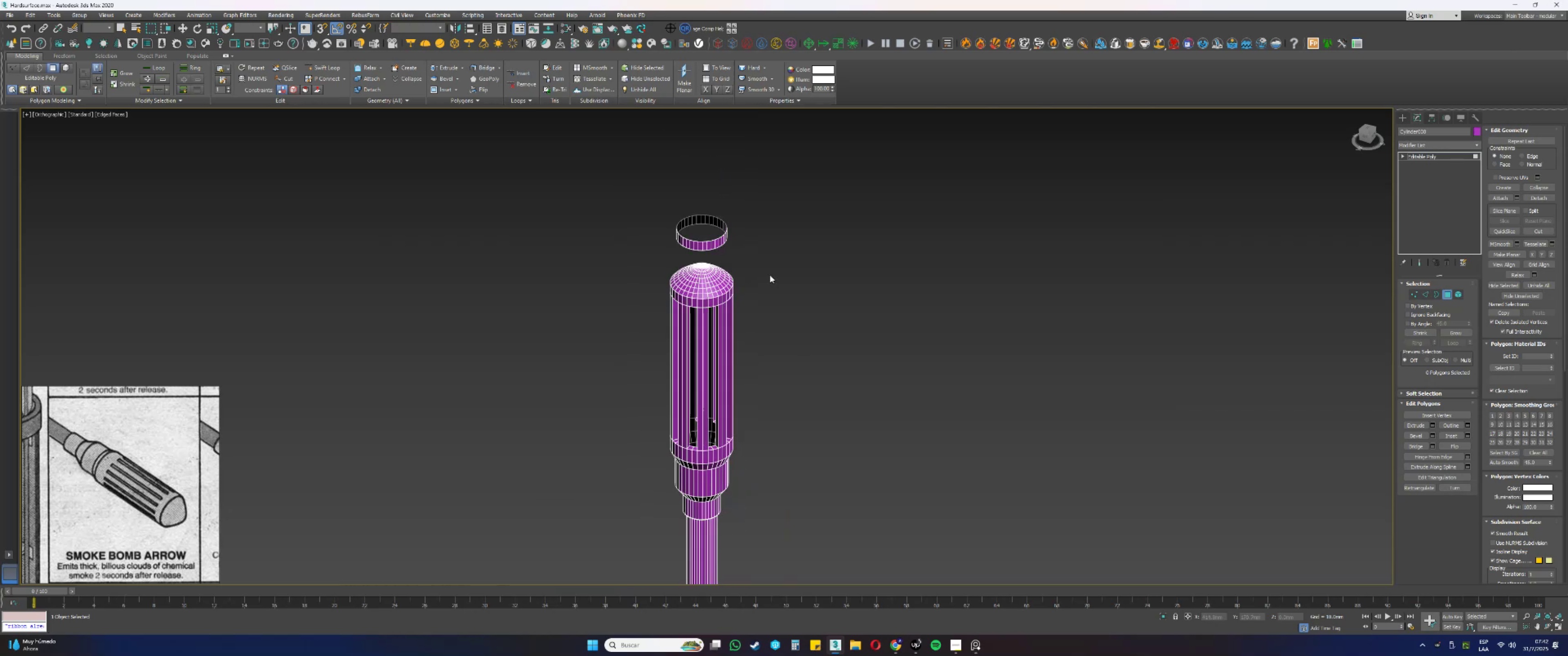 
scroll: coordinate [743, 265], scroll_direction: up, amount: 2.0
 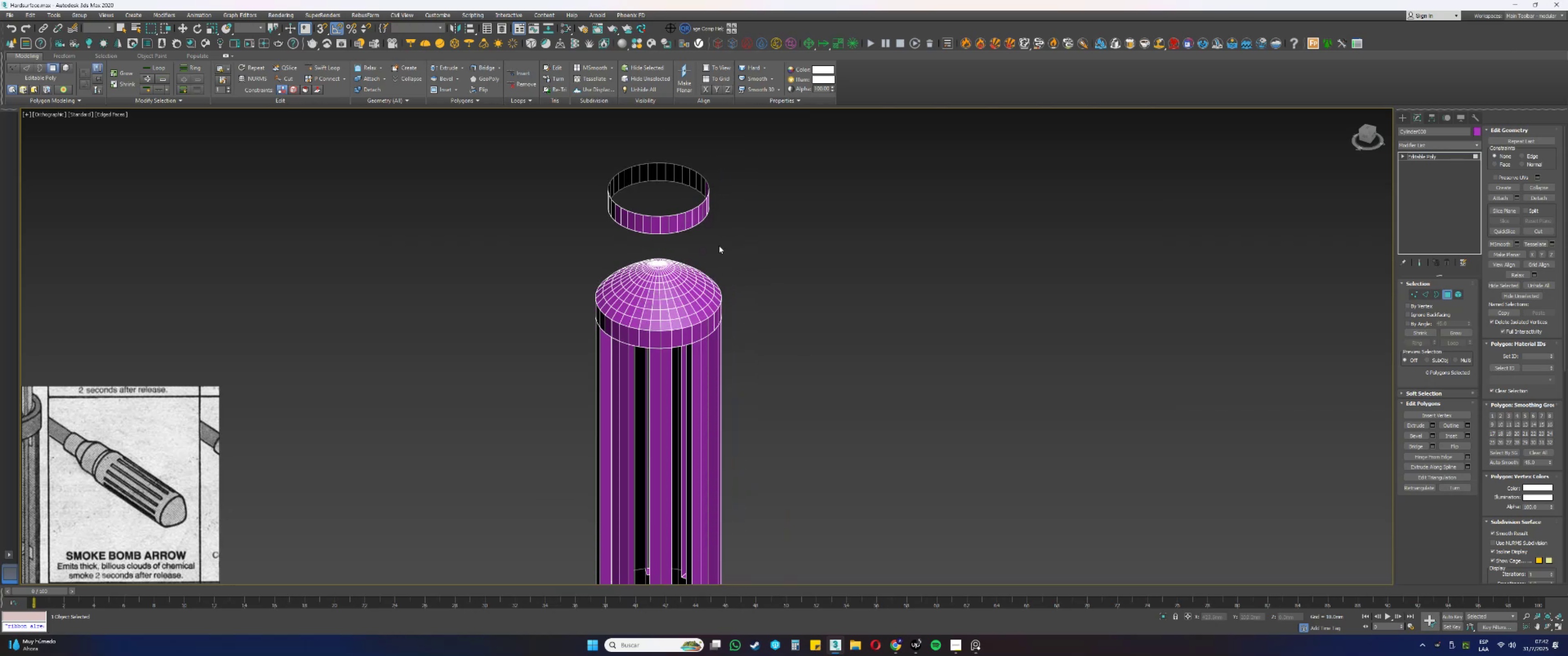 
key(5)
 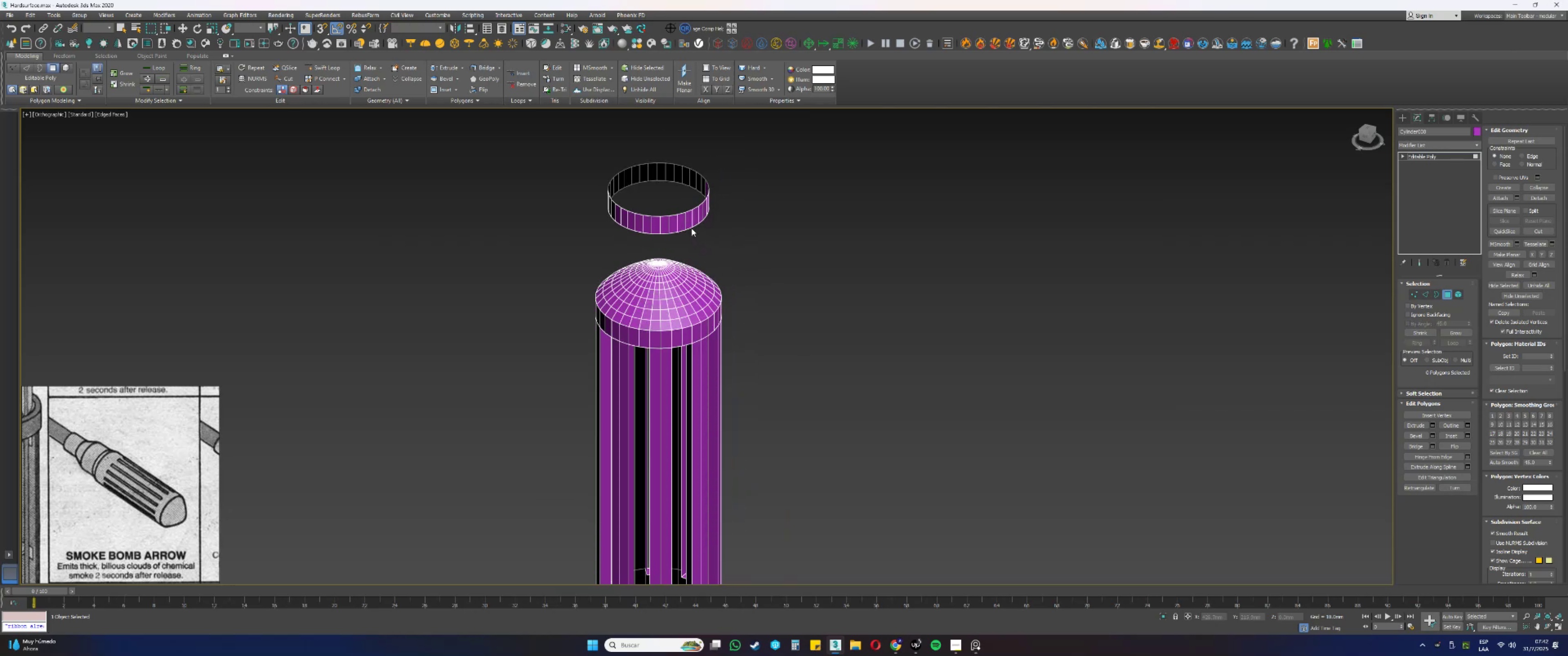 
left_click([689, 224])
 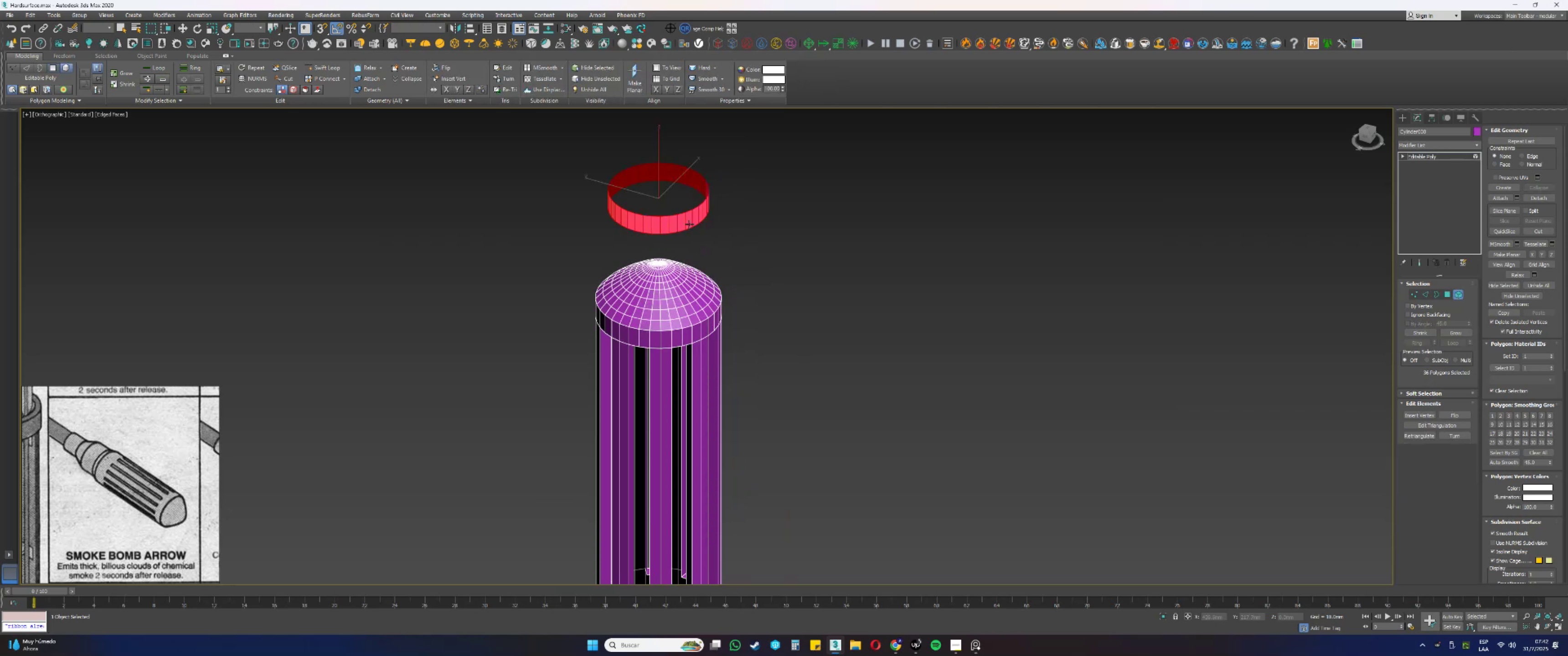 
type(wfz1[F3][F3])
 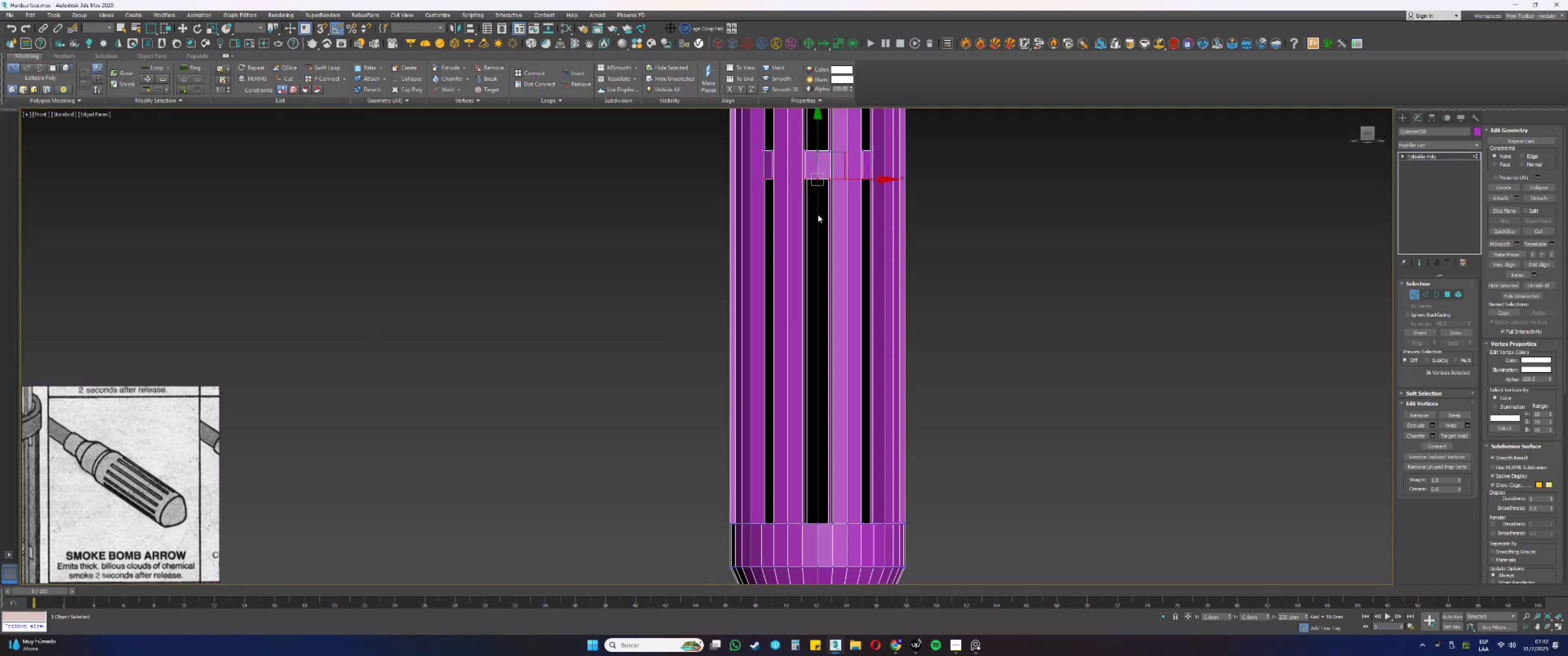 
left_click_drag(start_coordinate=[658, 154], to_coordinate=[661, 338])
 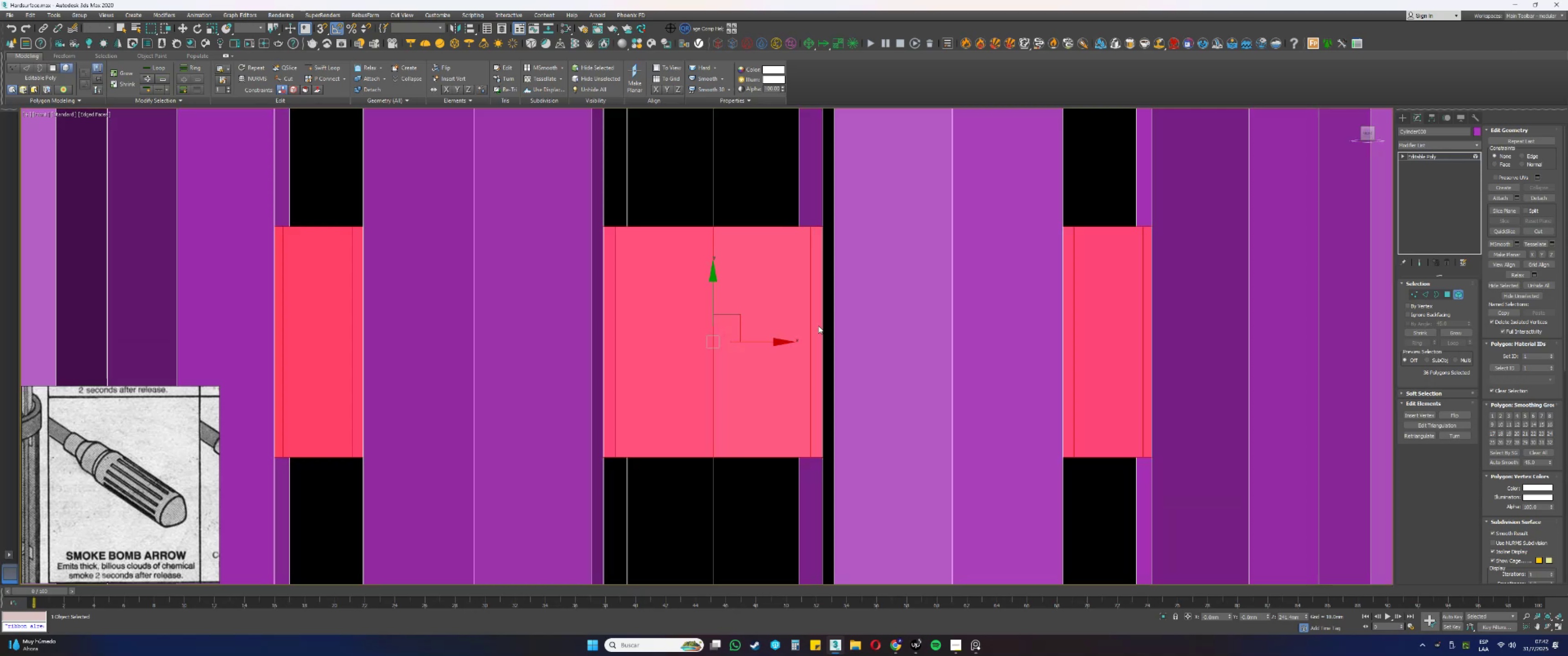 
scroll: coordinate [815, 319], scroll_direction: down, amount: 9.0
 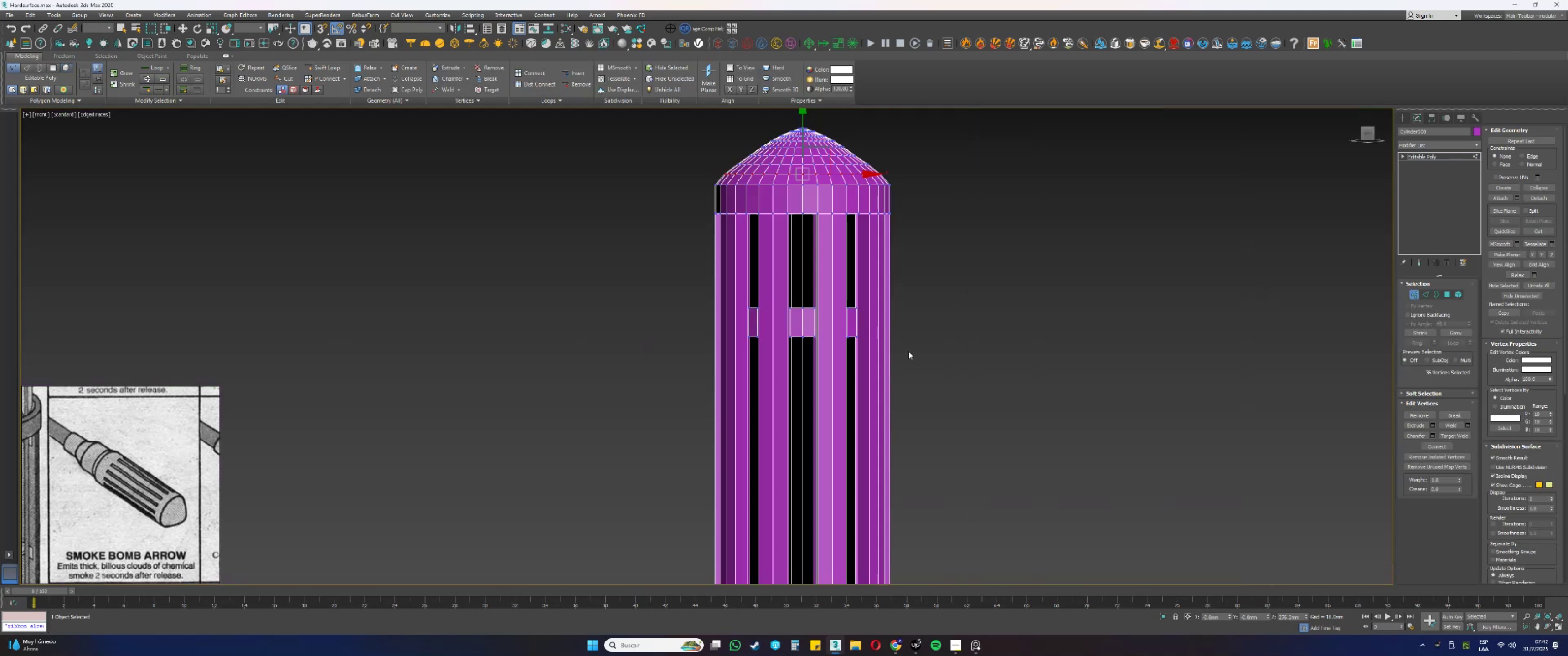 
left_click_drag(start_coordinate=[1020, 392], to_coordinate=[672, 329])
 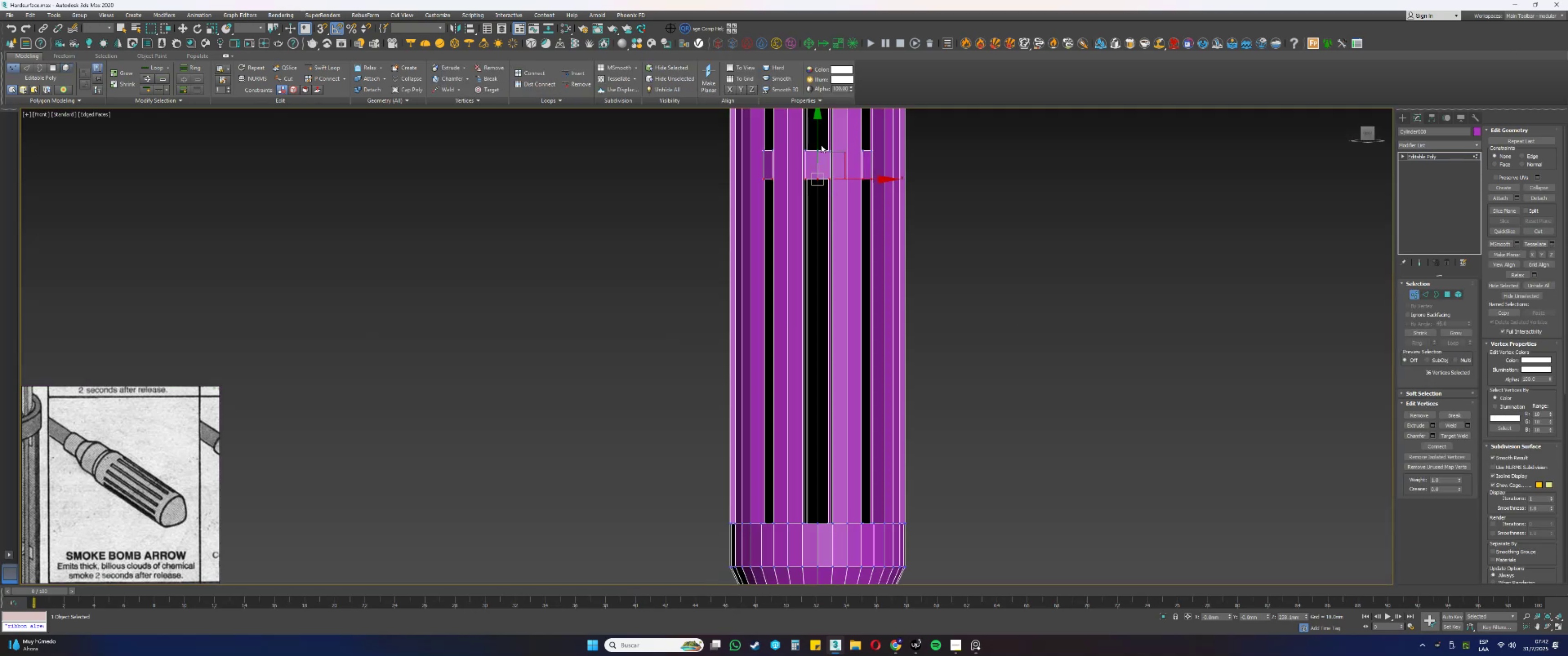 
left_click_drag(start_coordinate=[817, 137], to_coordinate=[836, 525])
 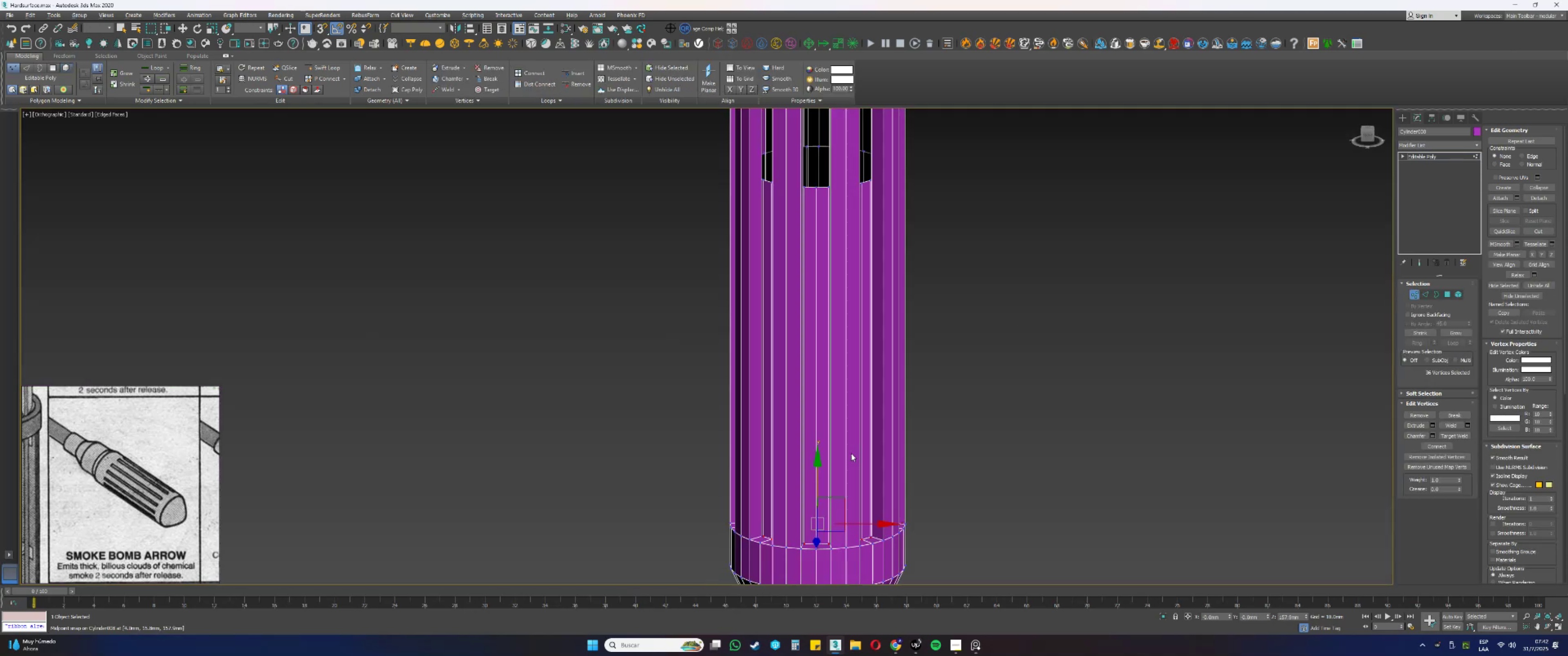 
type(ss)
 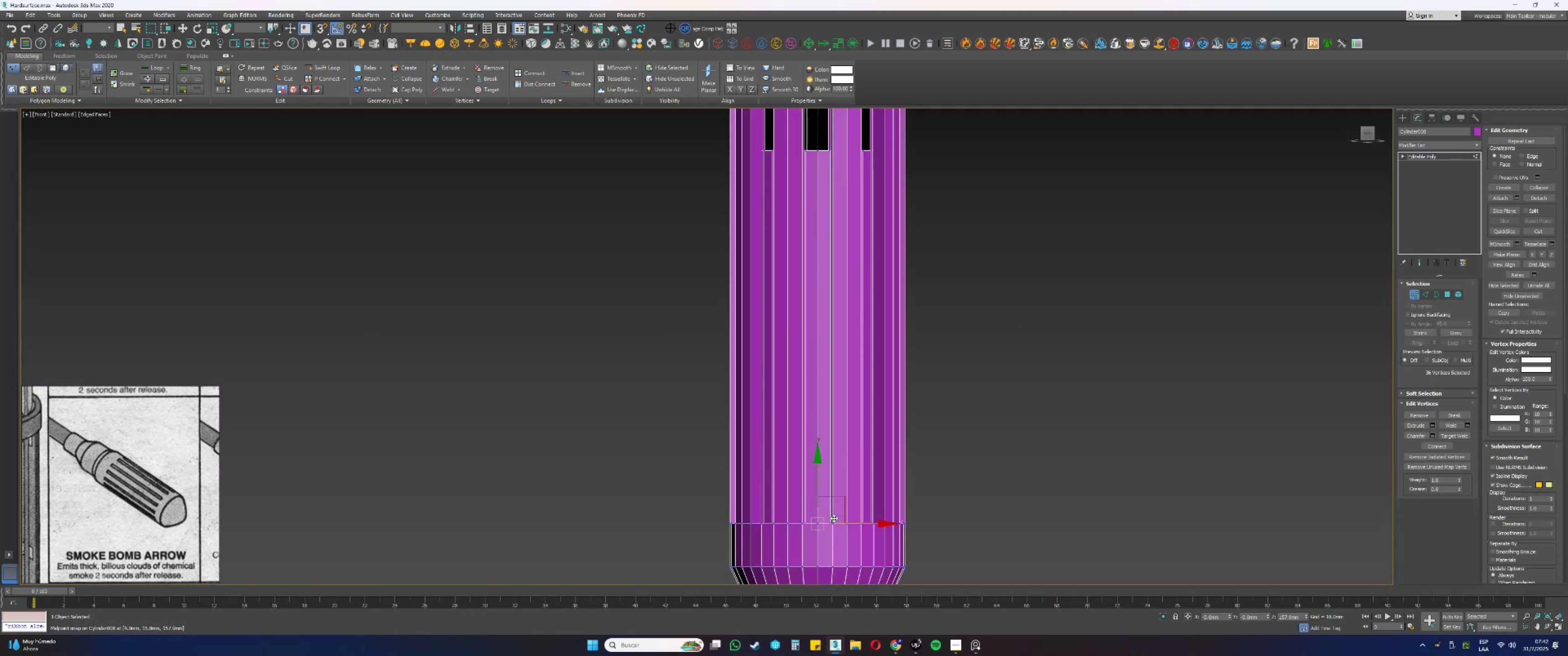 
hold_key(key=AltLeft, duration=0.4)
 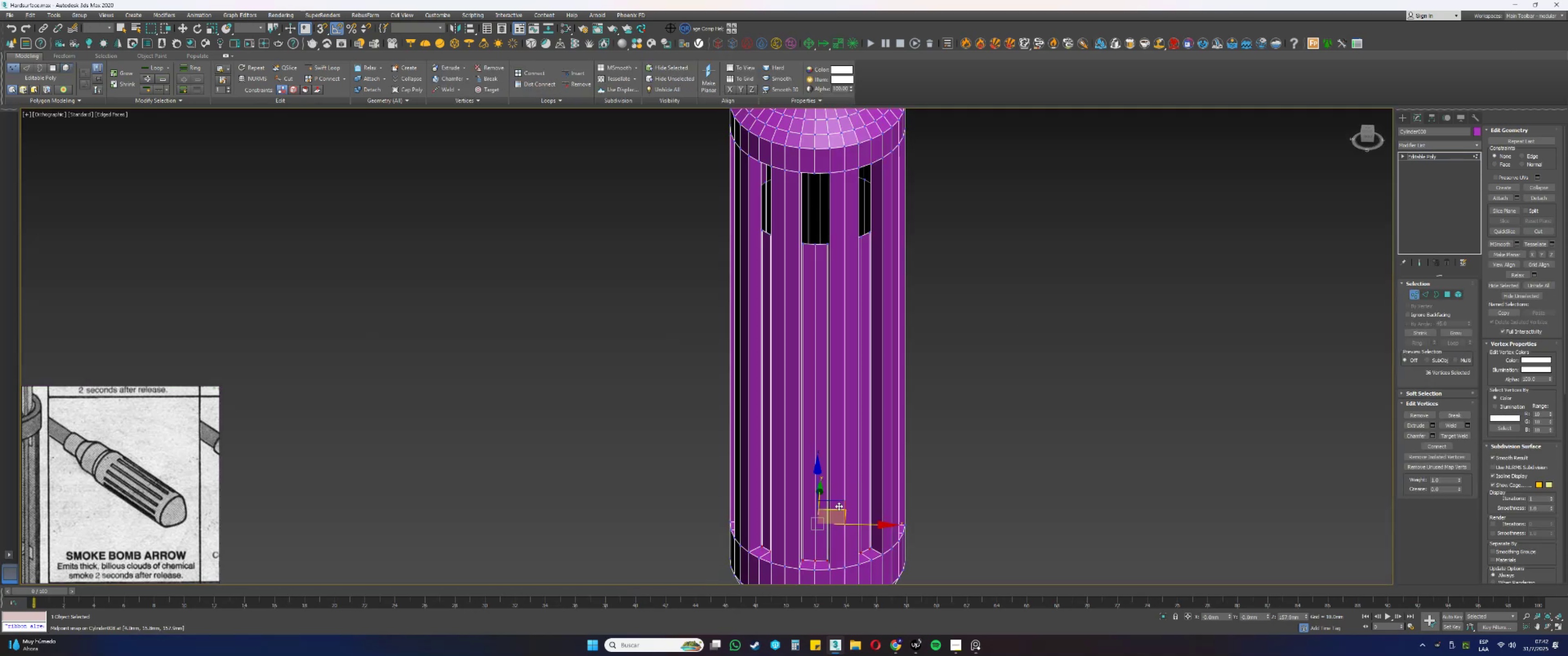 
key(Alt+AltLeft)
 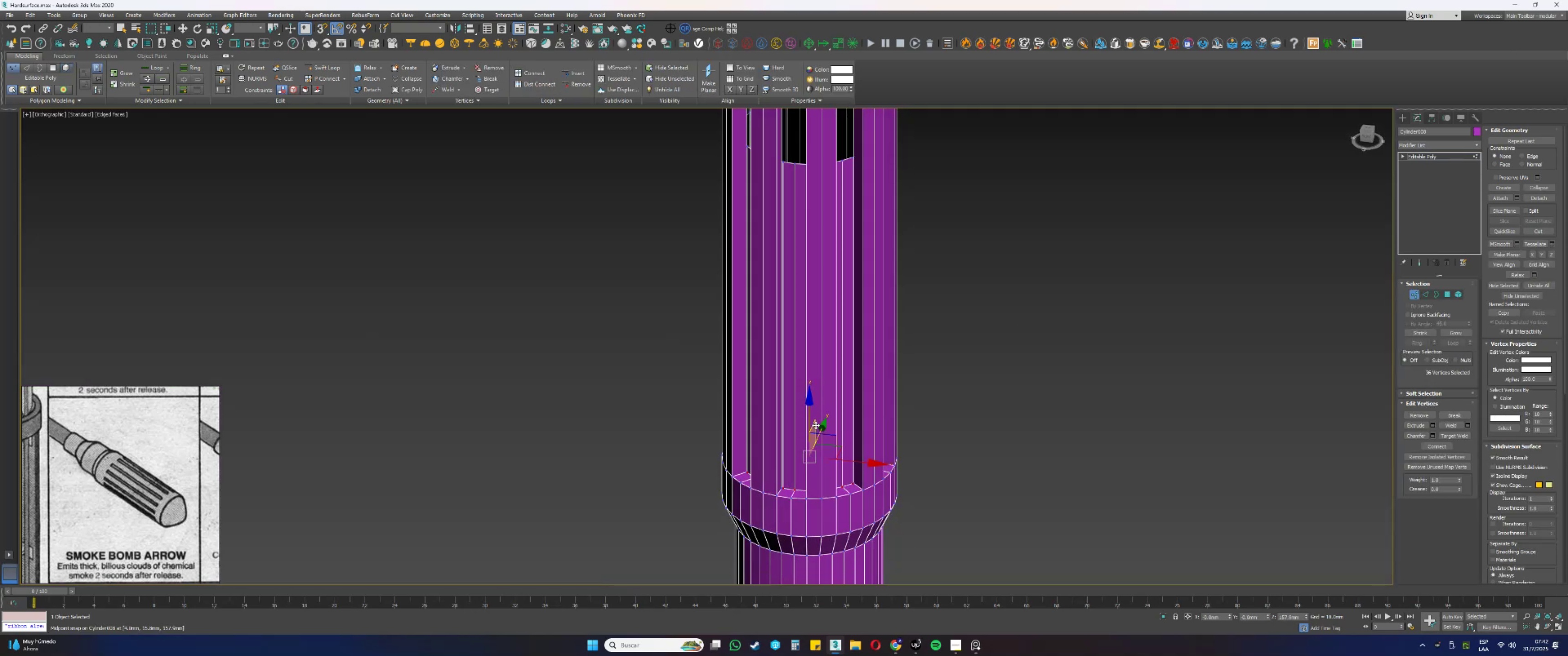 
type(ss)
 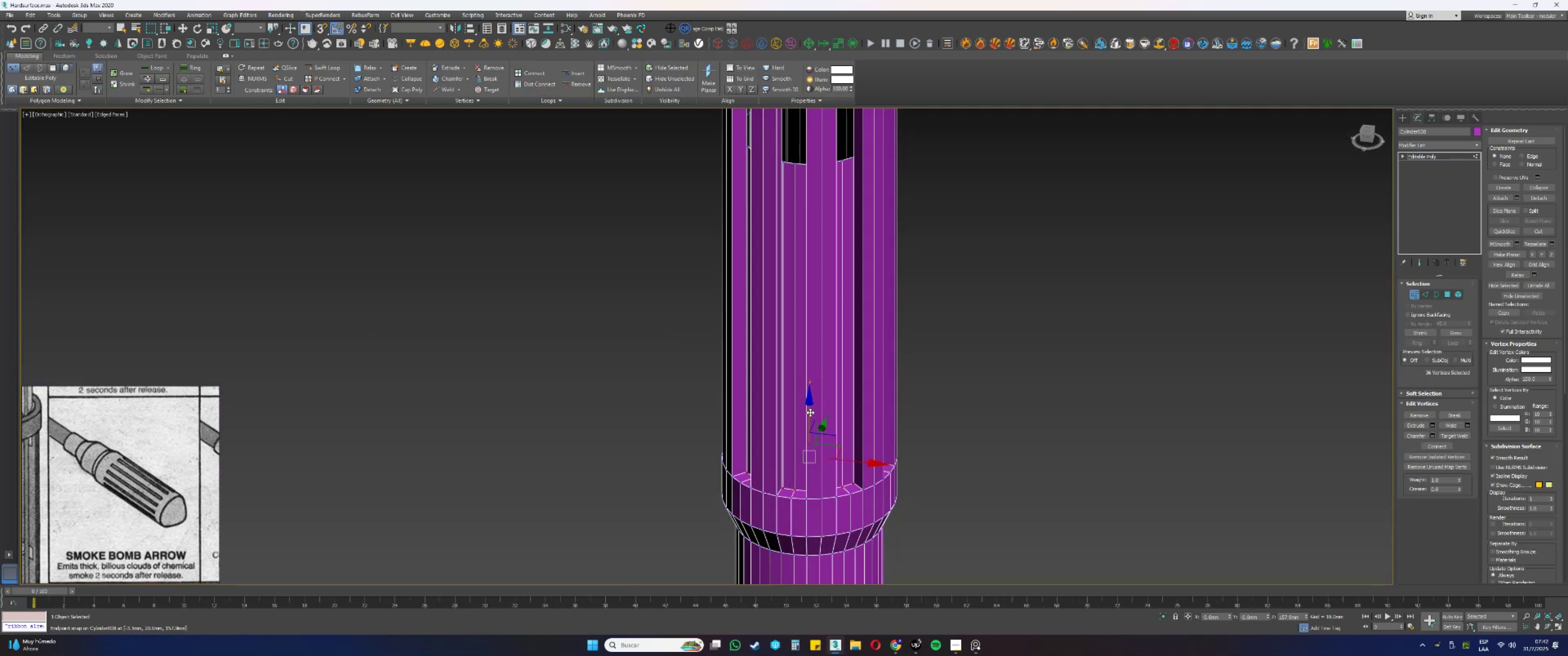 
key(Alt+AltLeft)
 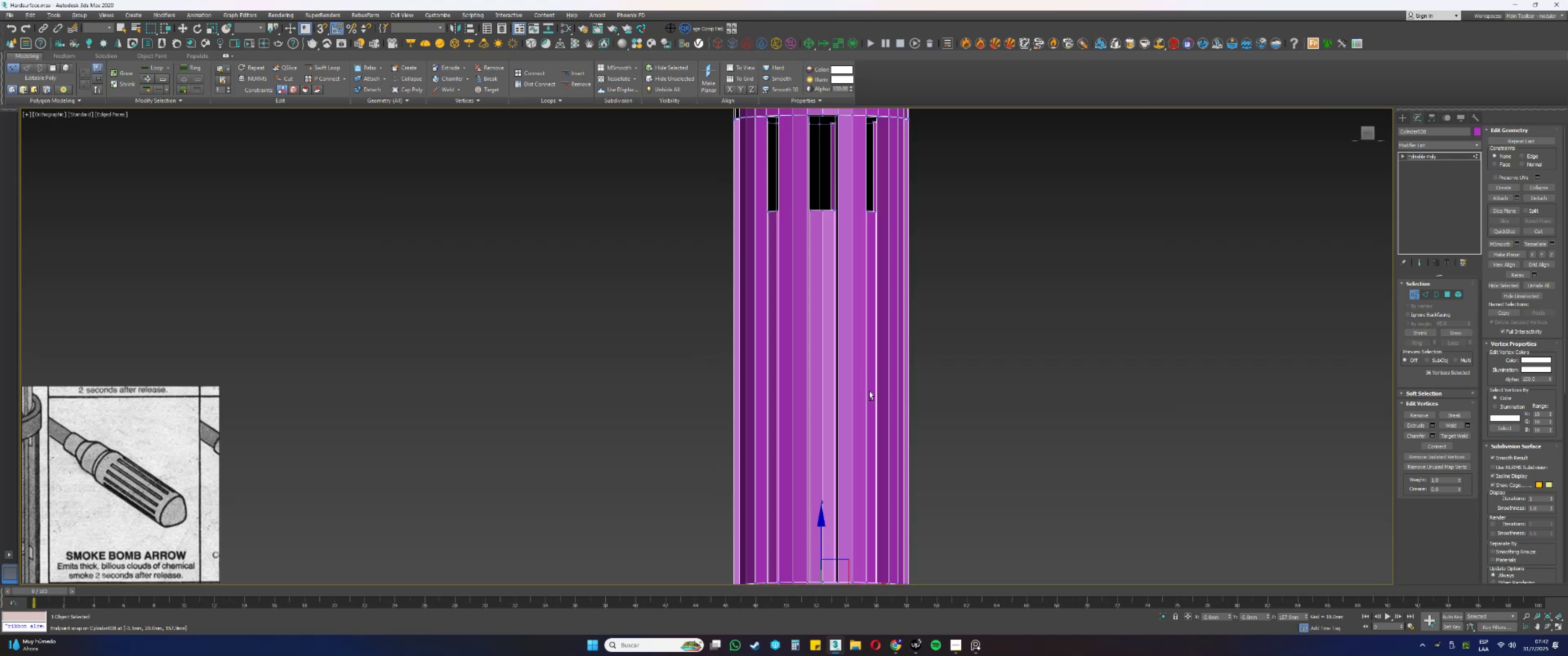 
type(fz[F3][F3]ss)
 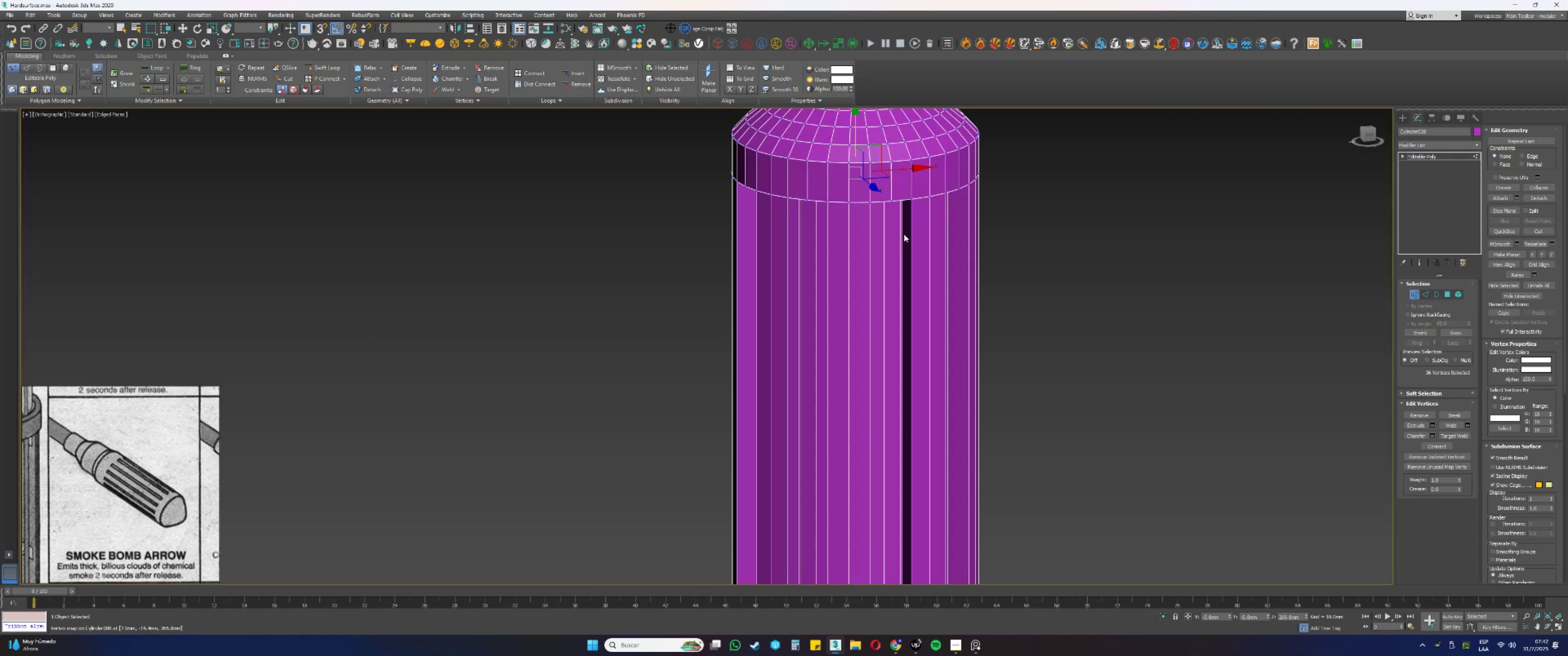 
scroll: coordinate [835, 333], scroll_direction: down, amount: 9.0
 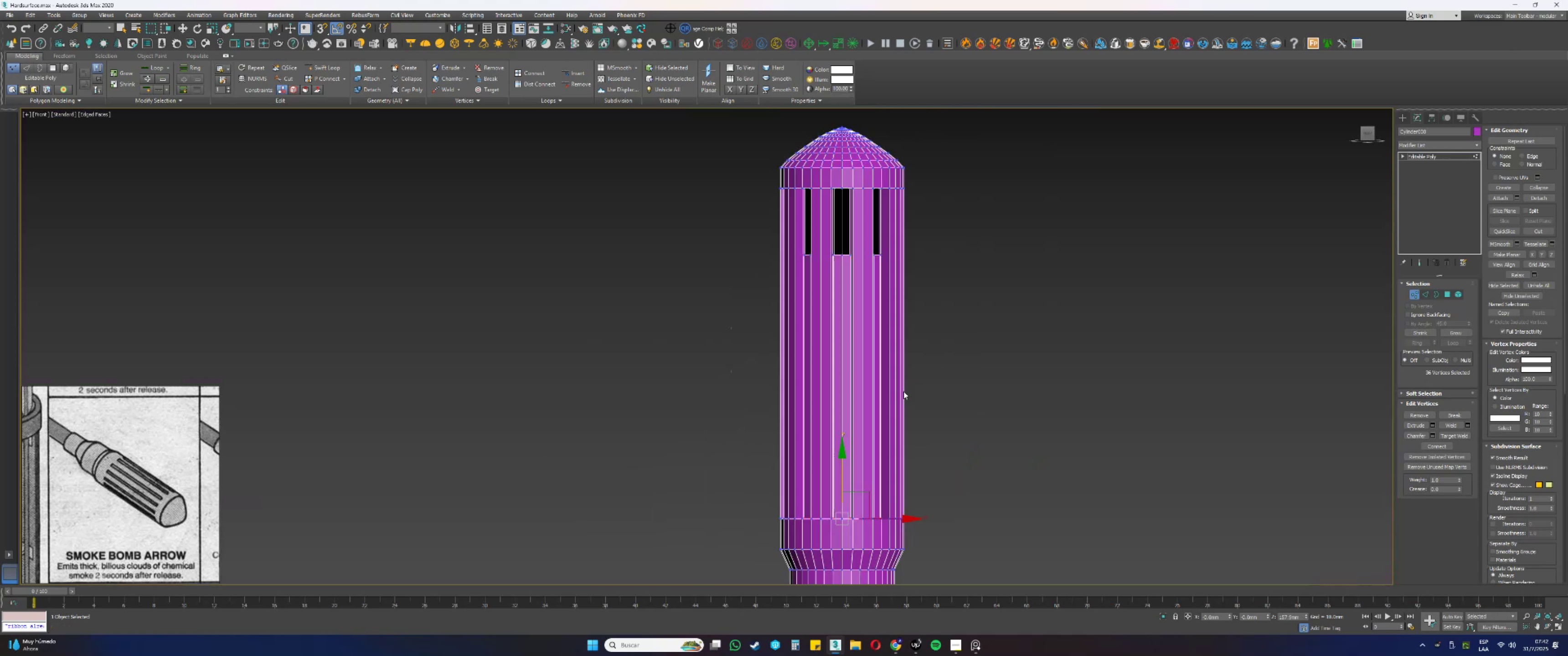 
left_click_drag(start_coordinate=[958, 286], to_coordinate=[665, 243])
 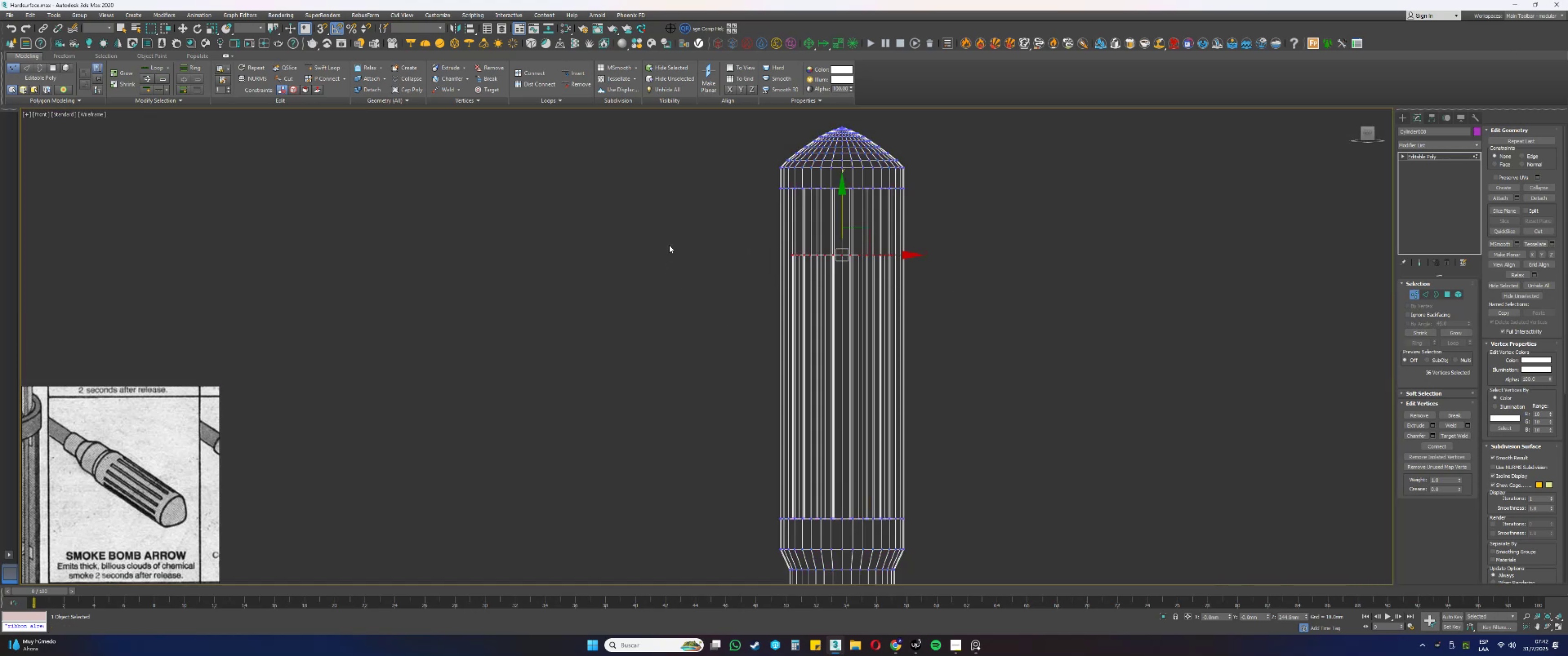 
scroll: coordinate [829, 204], scroll_direction: up, amount: 2.0
 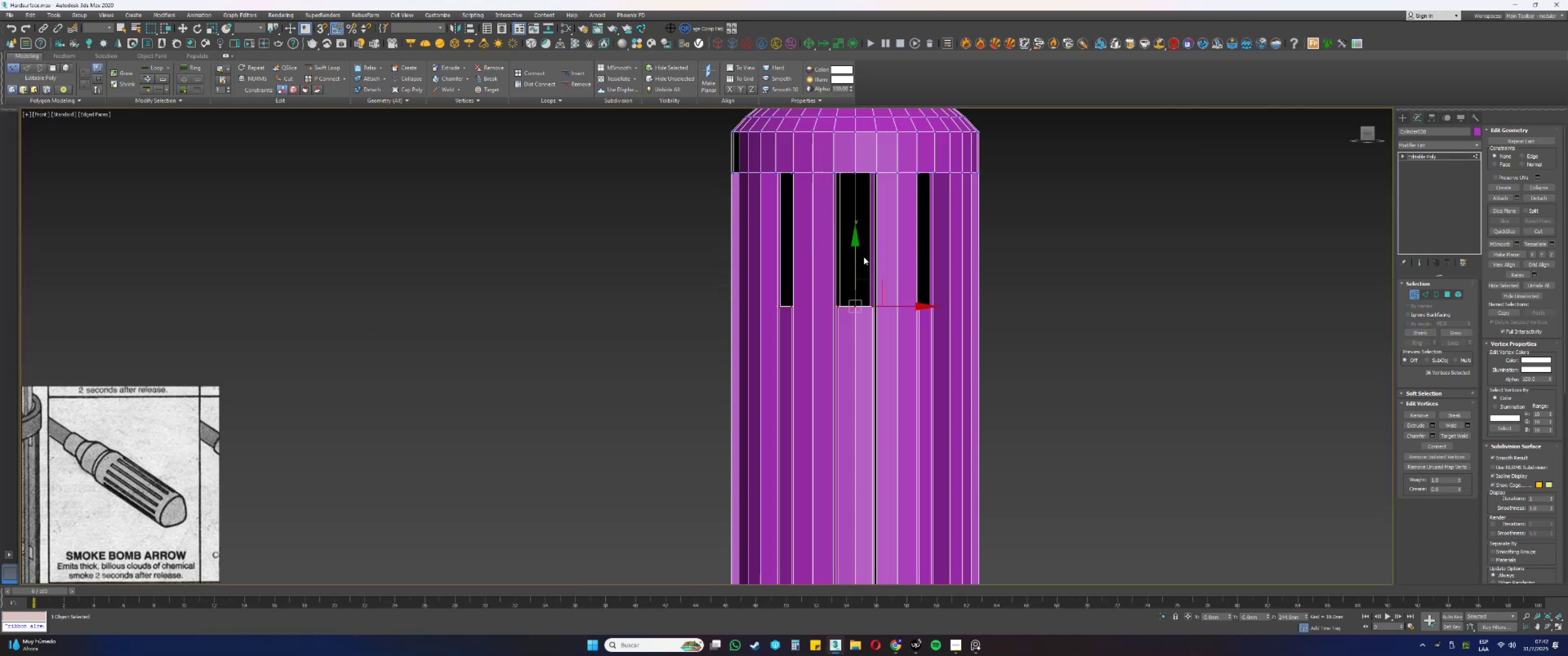 
left_click_drag(start_coordinate=[855, 257], to_coordinate=[901, 173])
 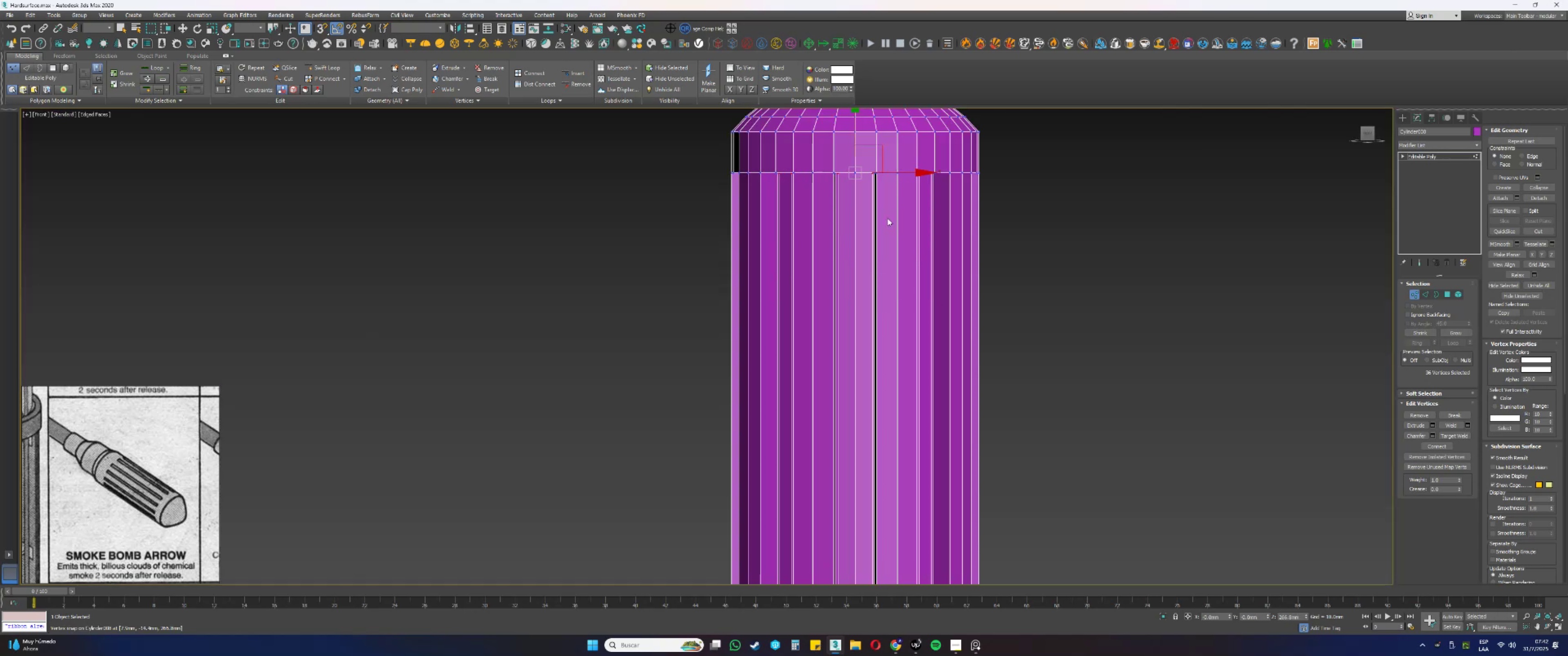 
key(Alt+AltLeft)
 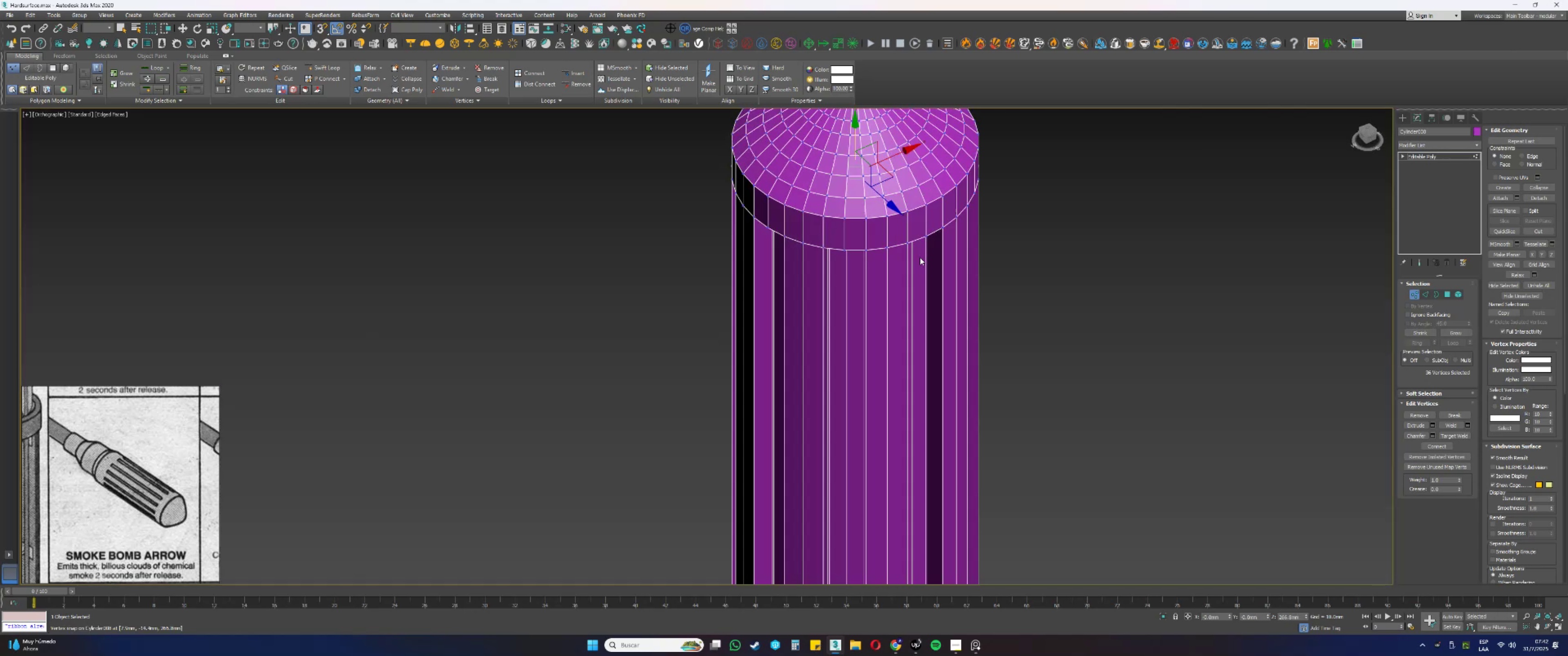 
scroll: coordinate [920, 270], scroll_direction: down, amount: 1.0
 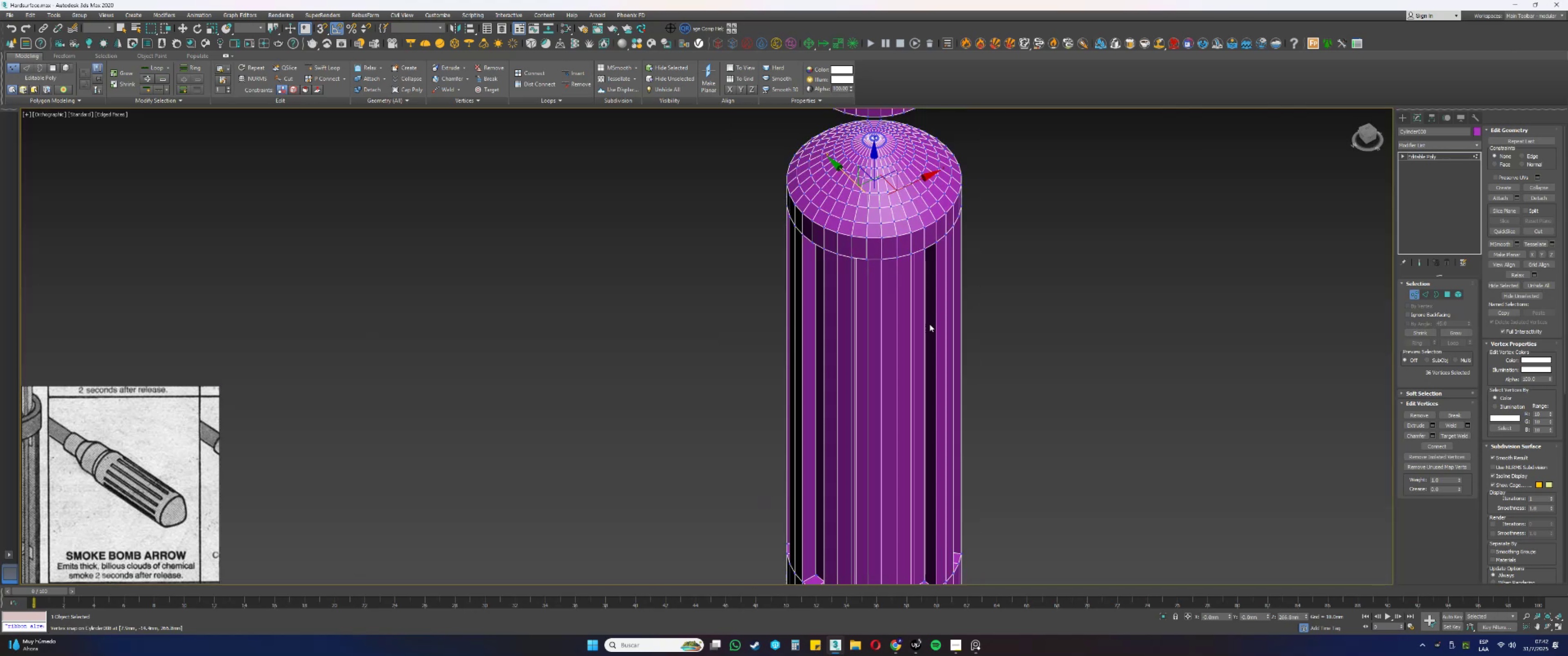 
hold_key(key=AltLeft, duration=0.34)
 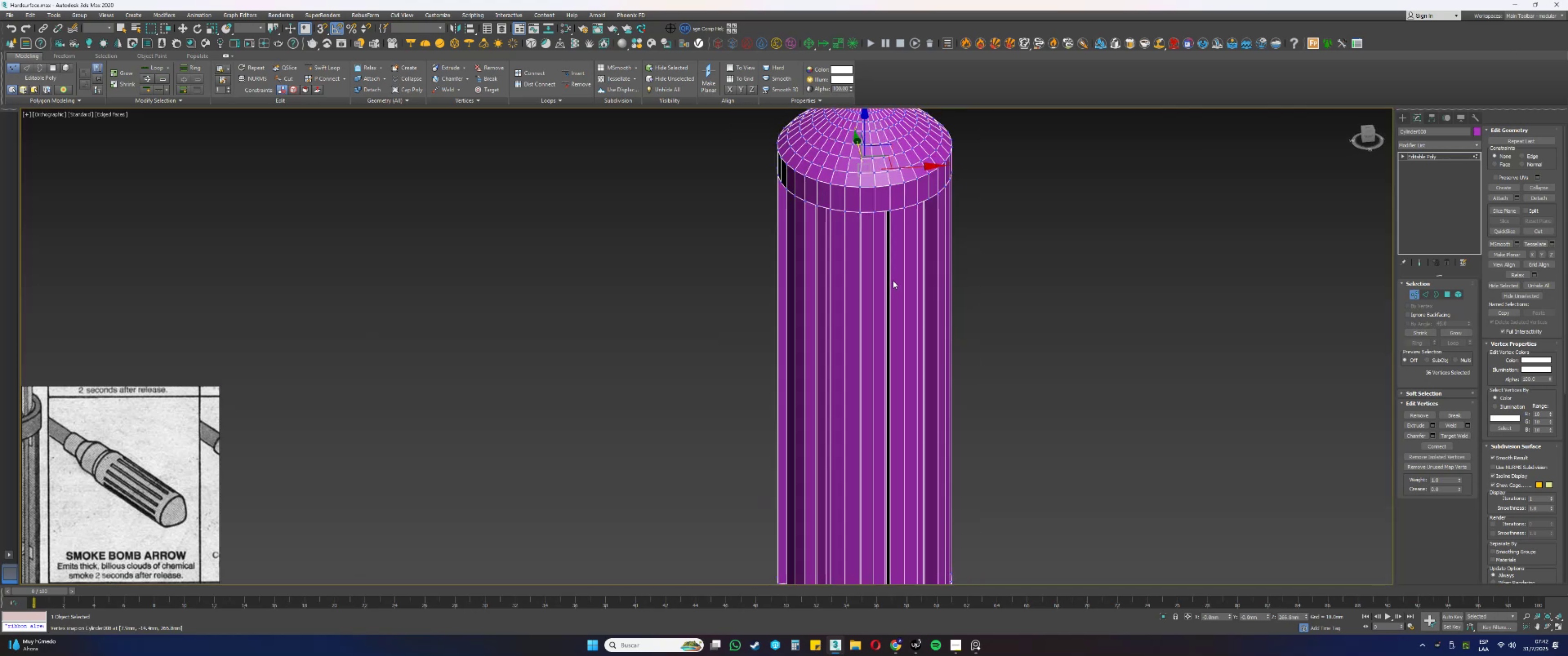 
key(F3)
 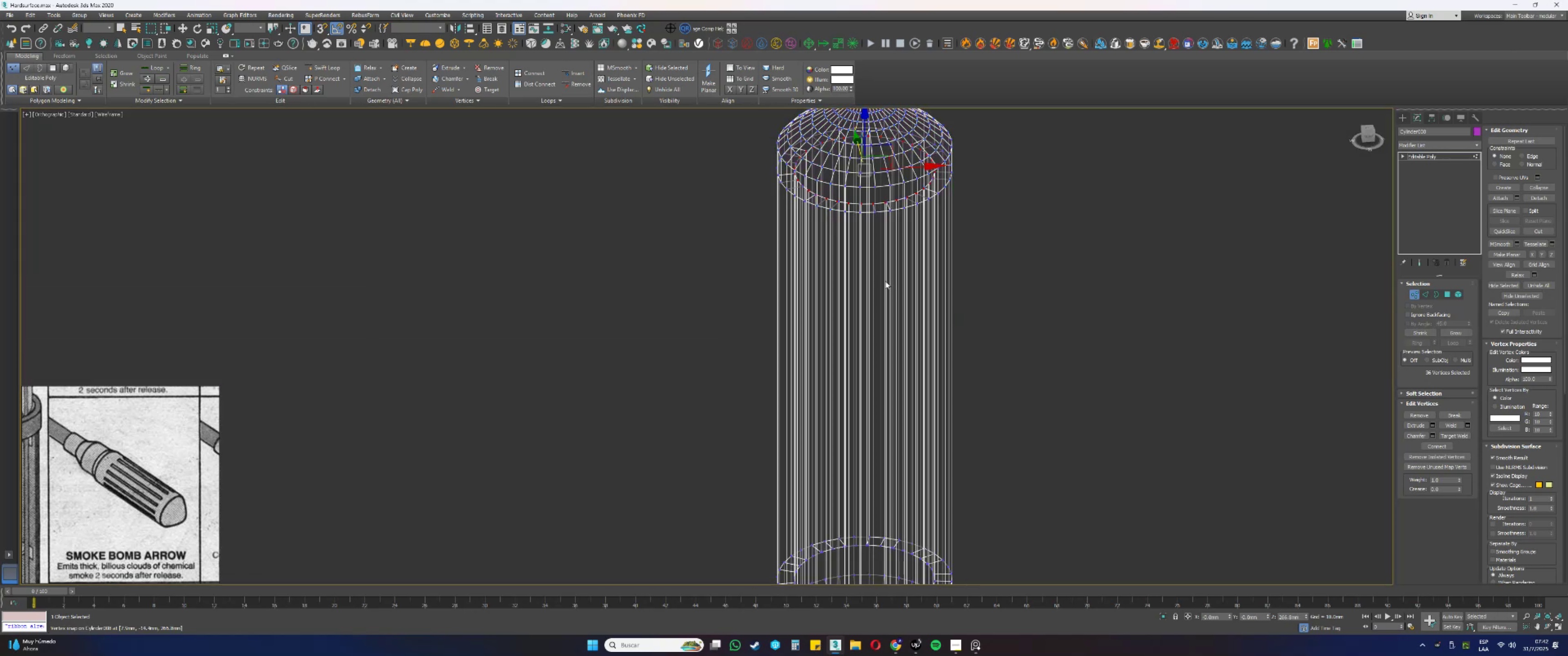 
key(5)
 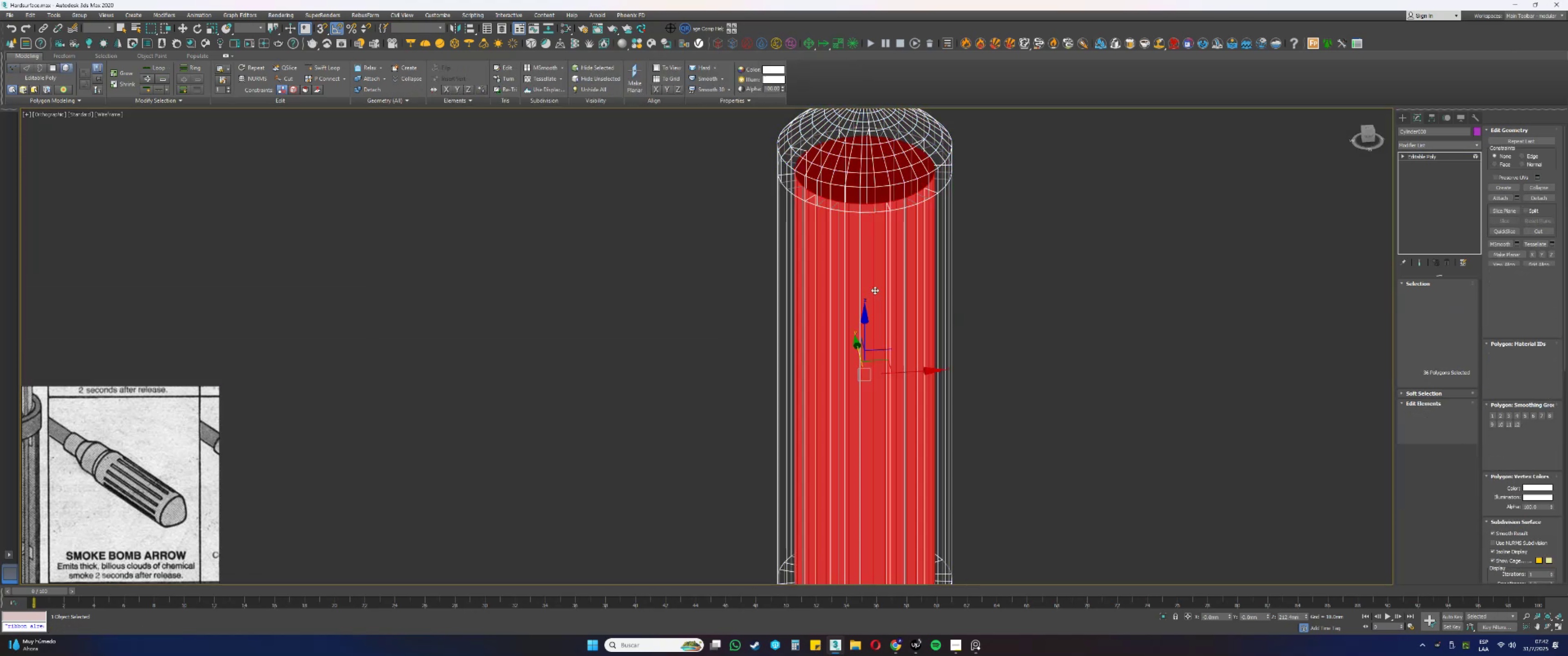 
left_click([875, 290])
 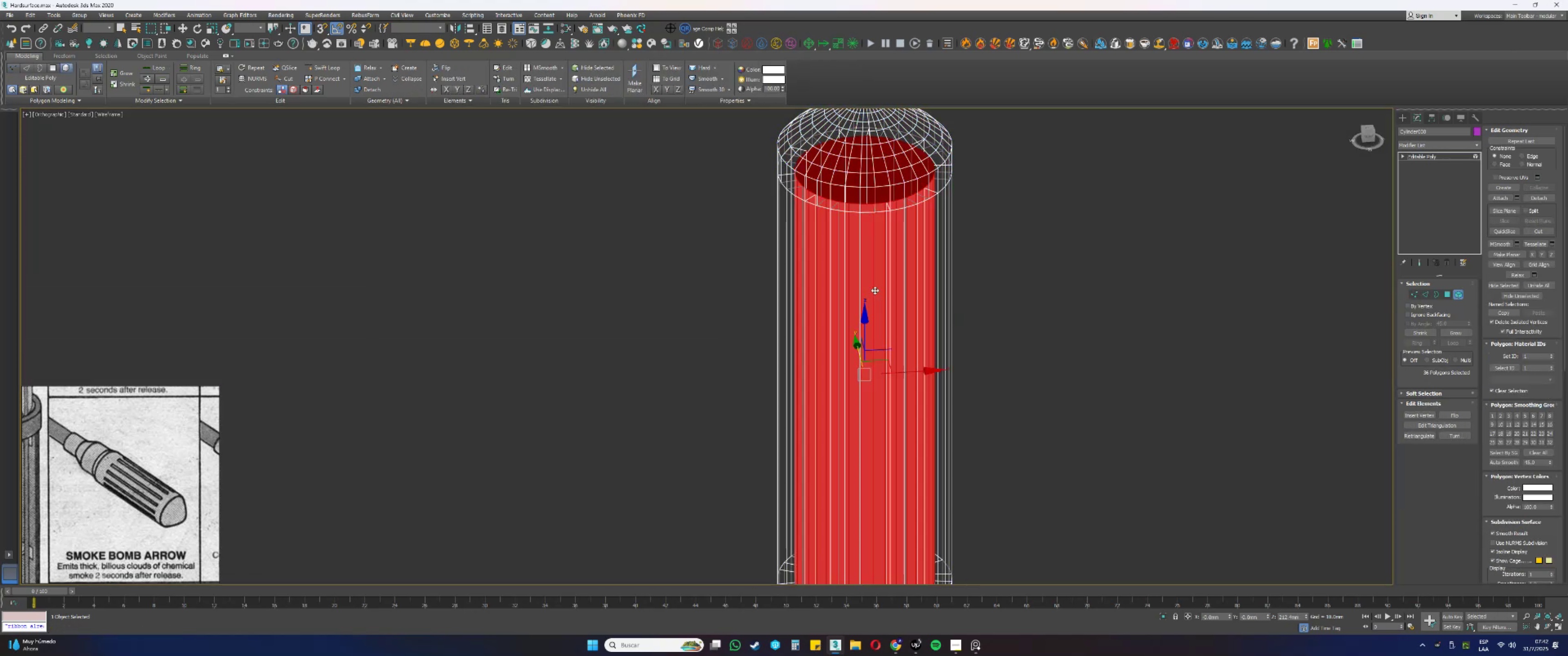 
scroll: coordinate [875, 290], scroll_direction: down, amount: 1.0
 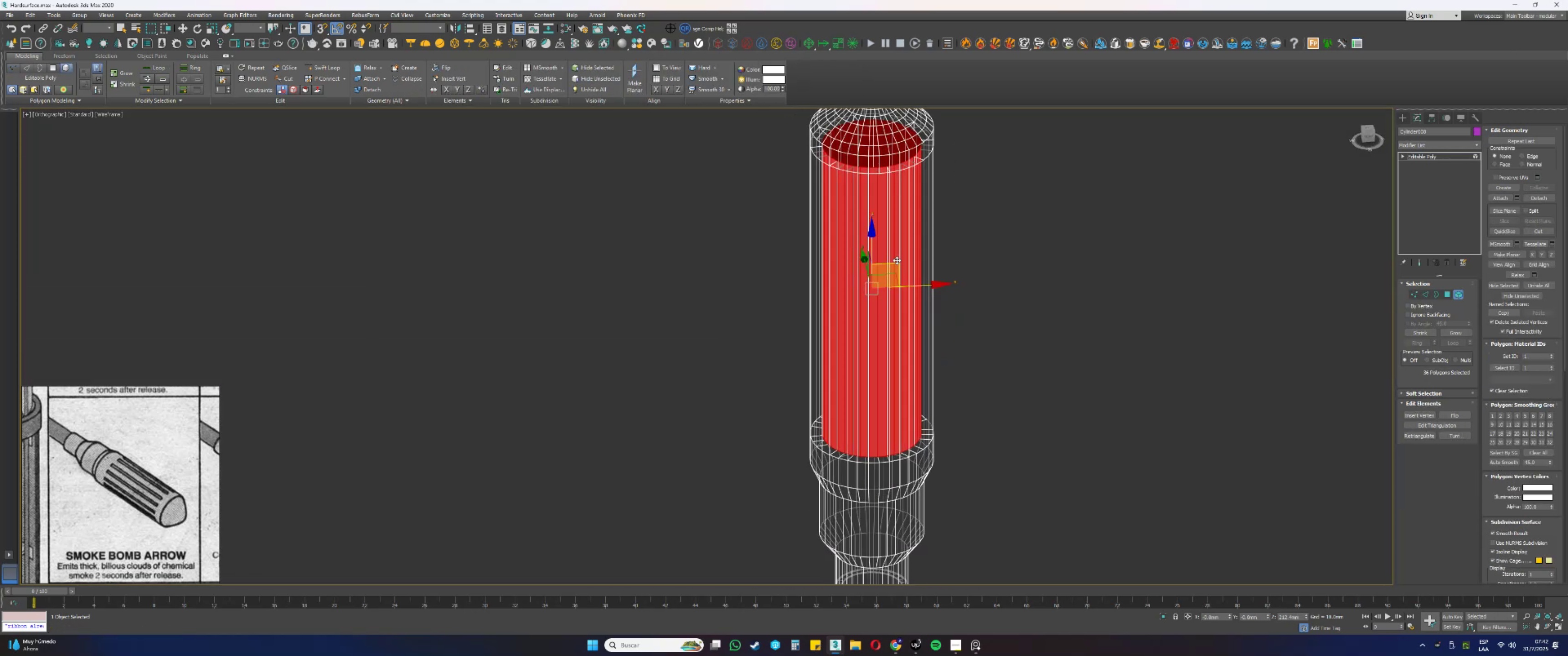 
key(Alt+AltLeft)
 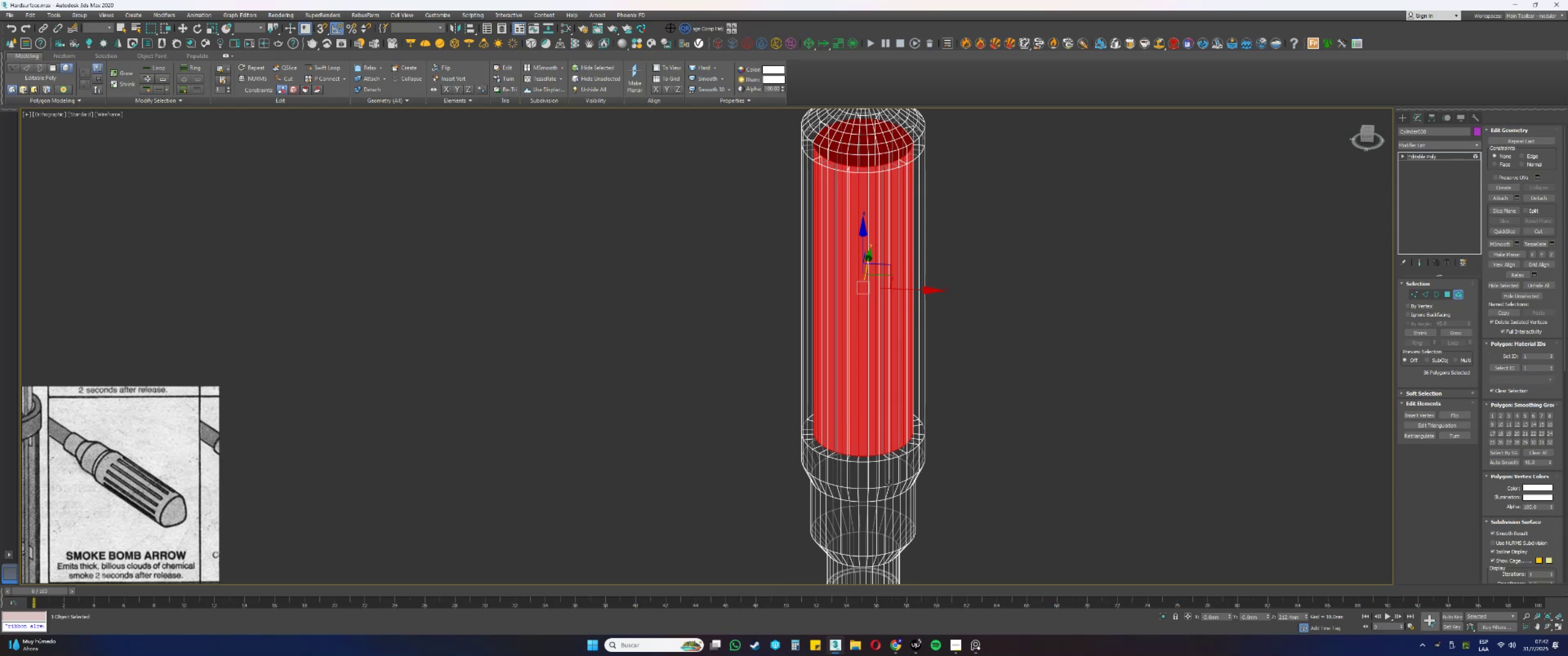 
scroll: coordinate [876, 446], scroll_direction: up, amount: 2.0
 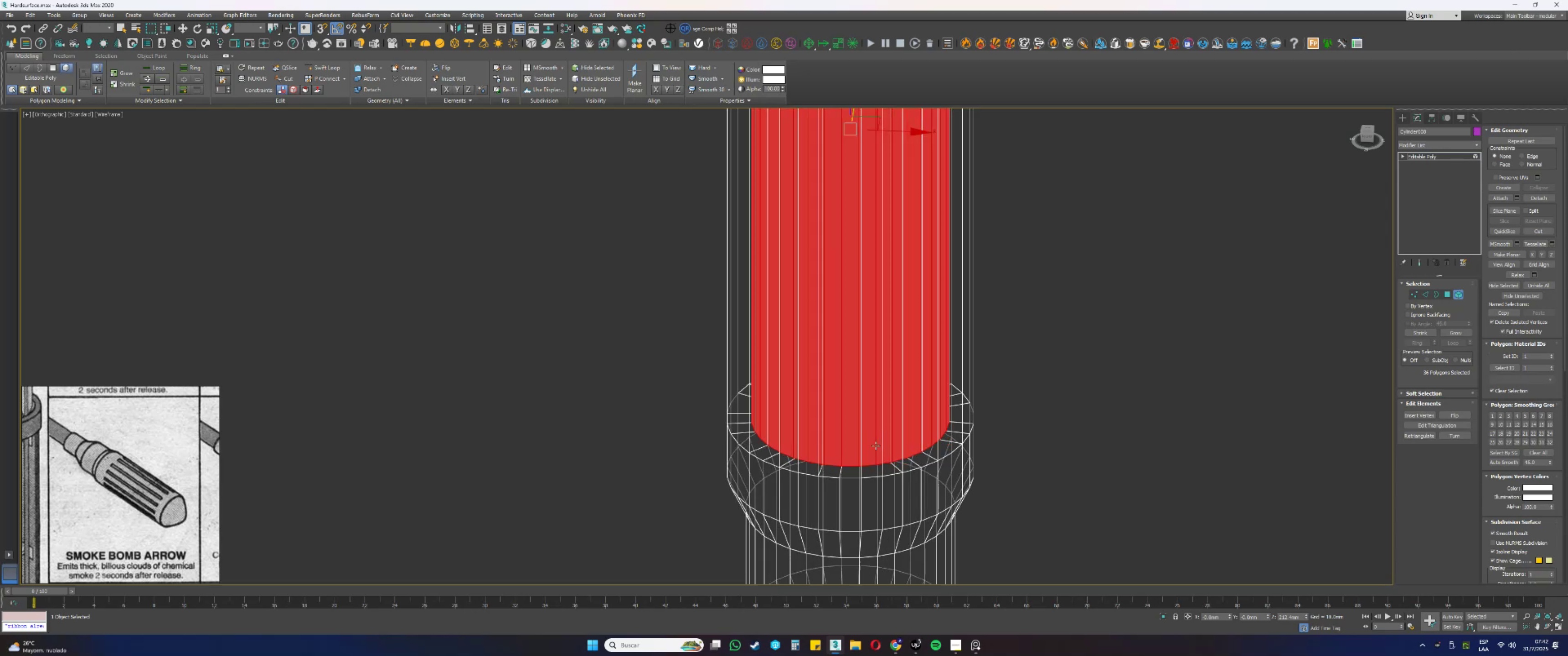 
type(554[F3])
 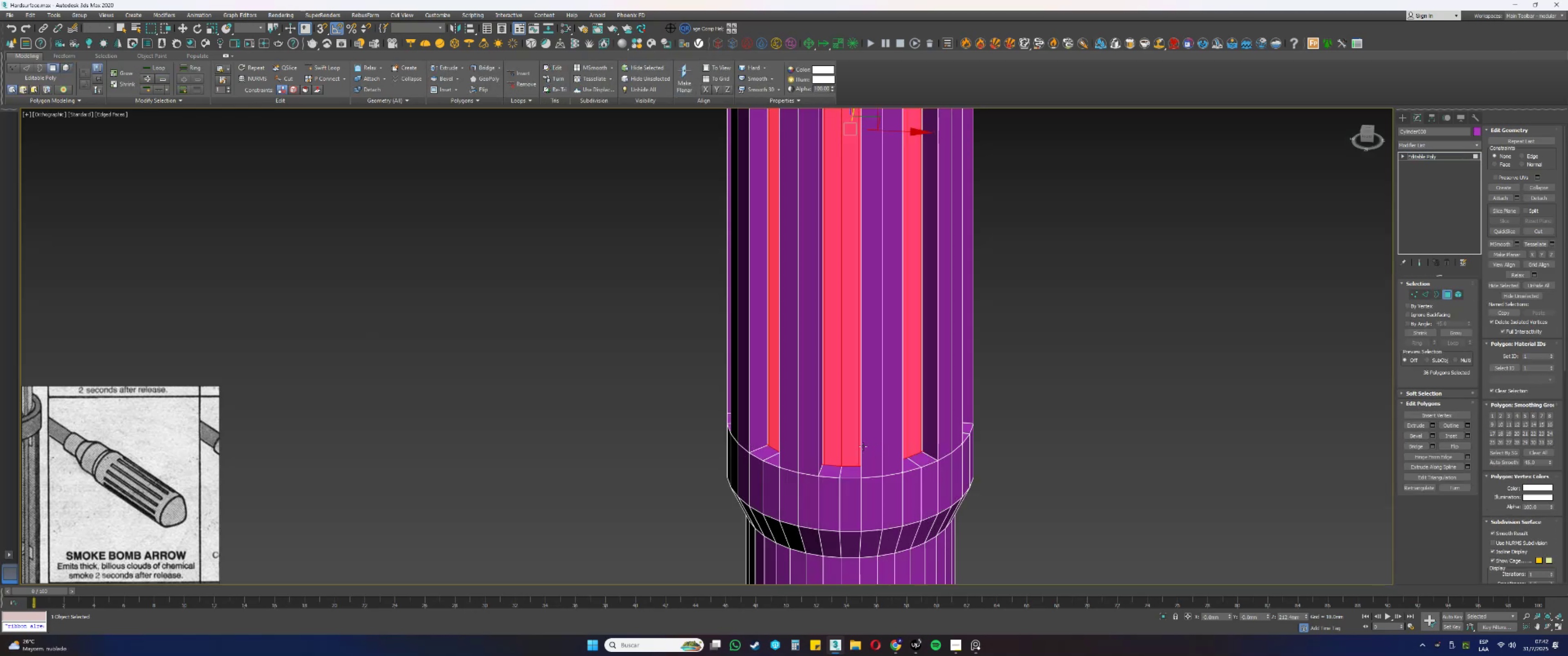 
scroll: coordinate [858, 447], scroll_direction: up, amount: 3.0
 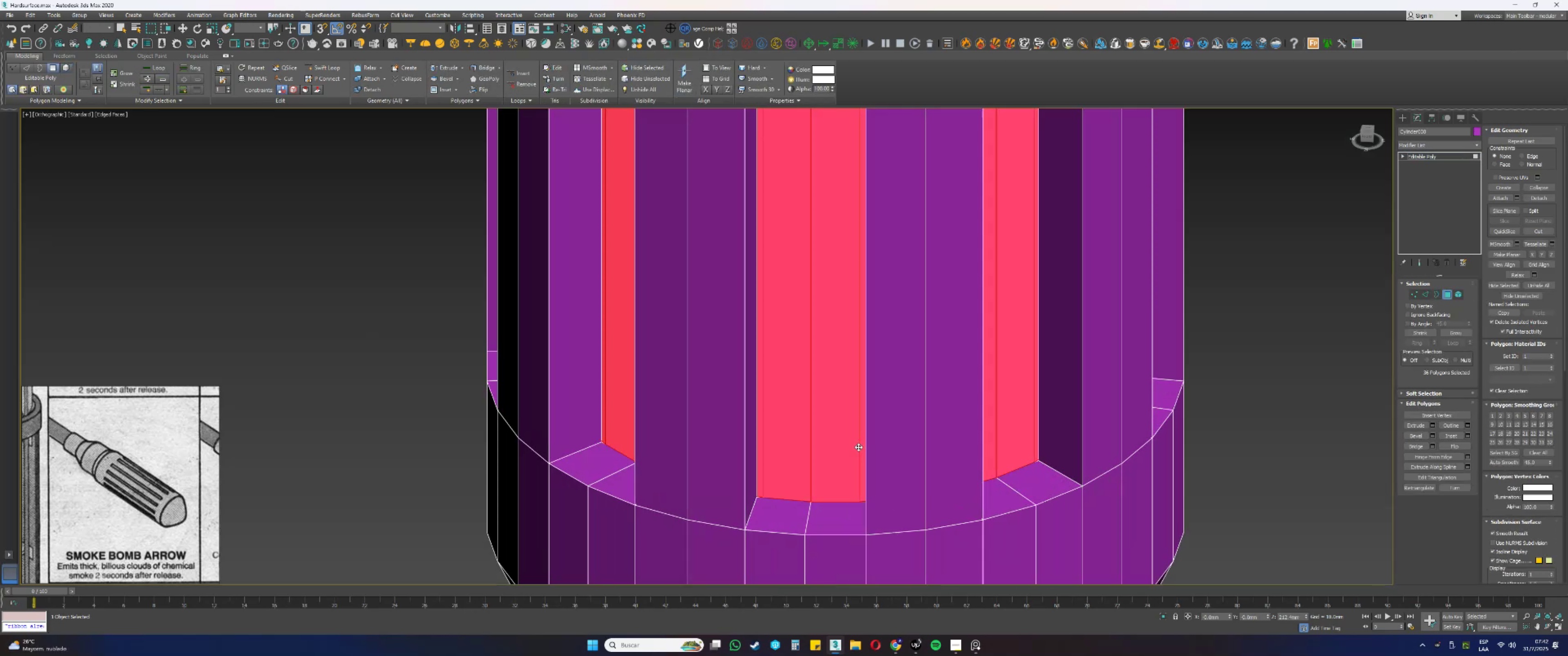 
hold_key(key=AltLeft, duration=0.69)
 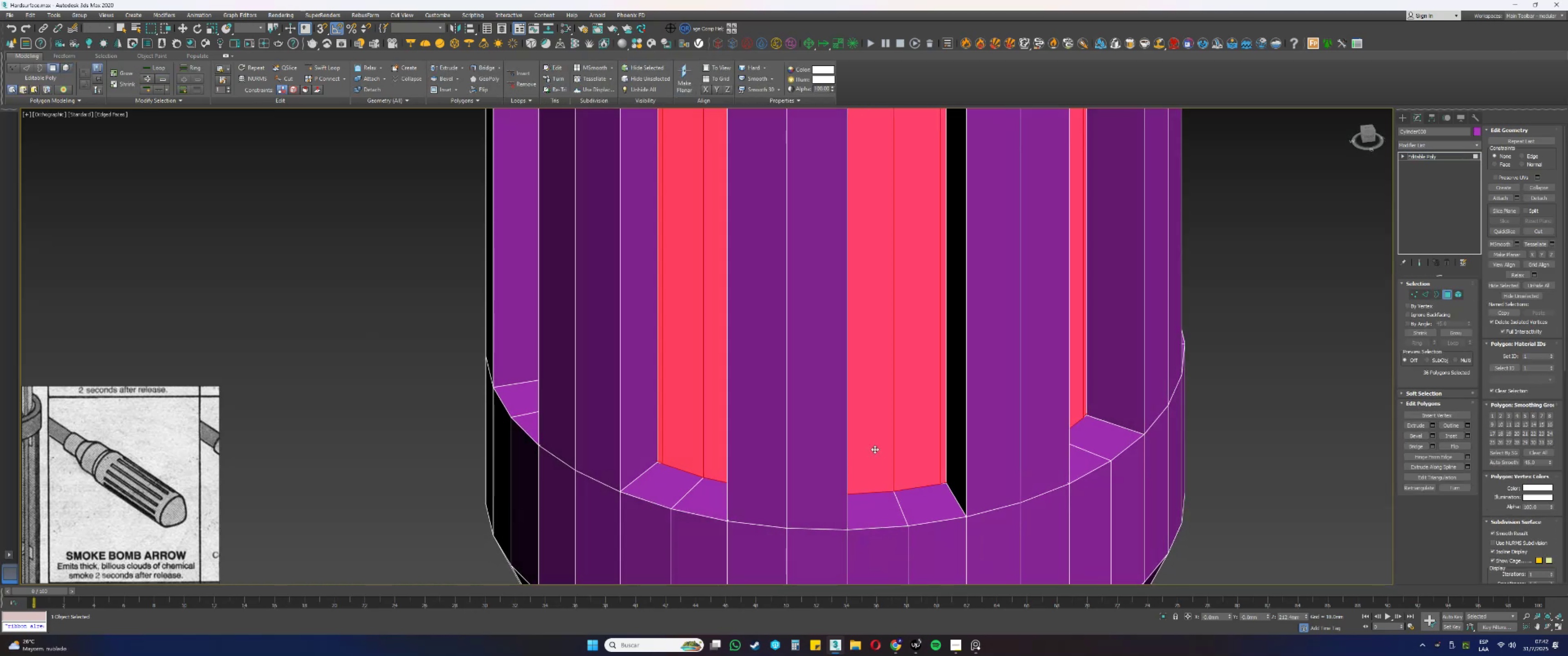 
scroll: coordinate [875, 449], scroll_direction: down, amount: 2.0
 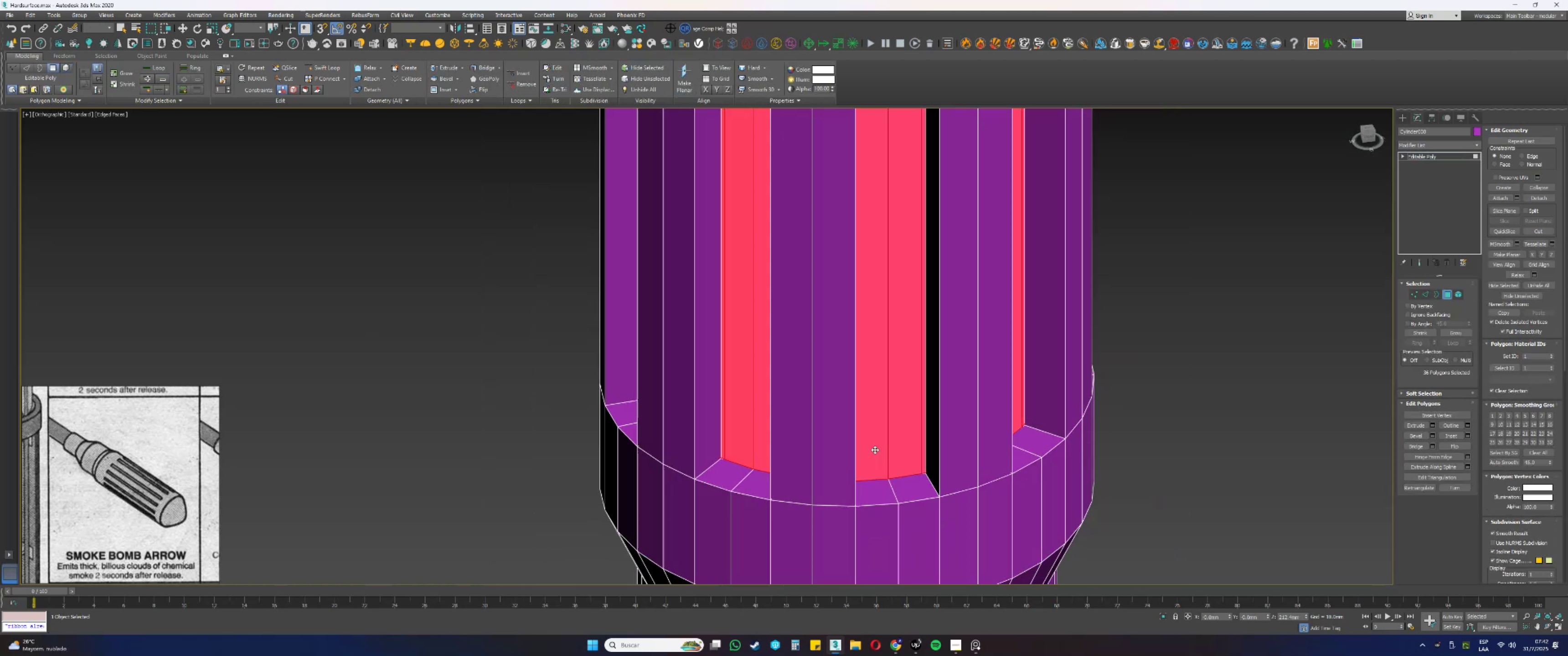 
hold_key(key=AltLeft, duration=0.66)
 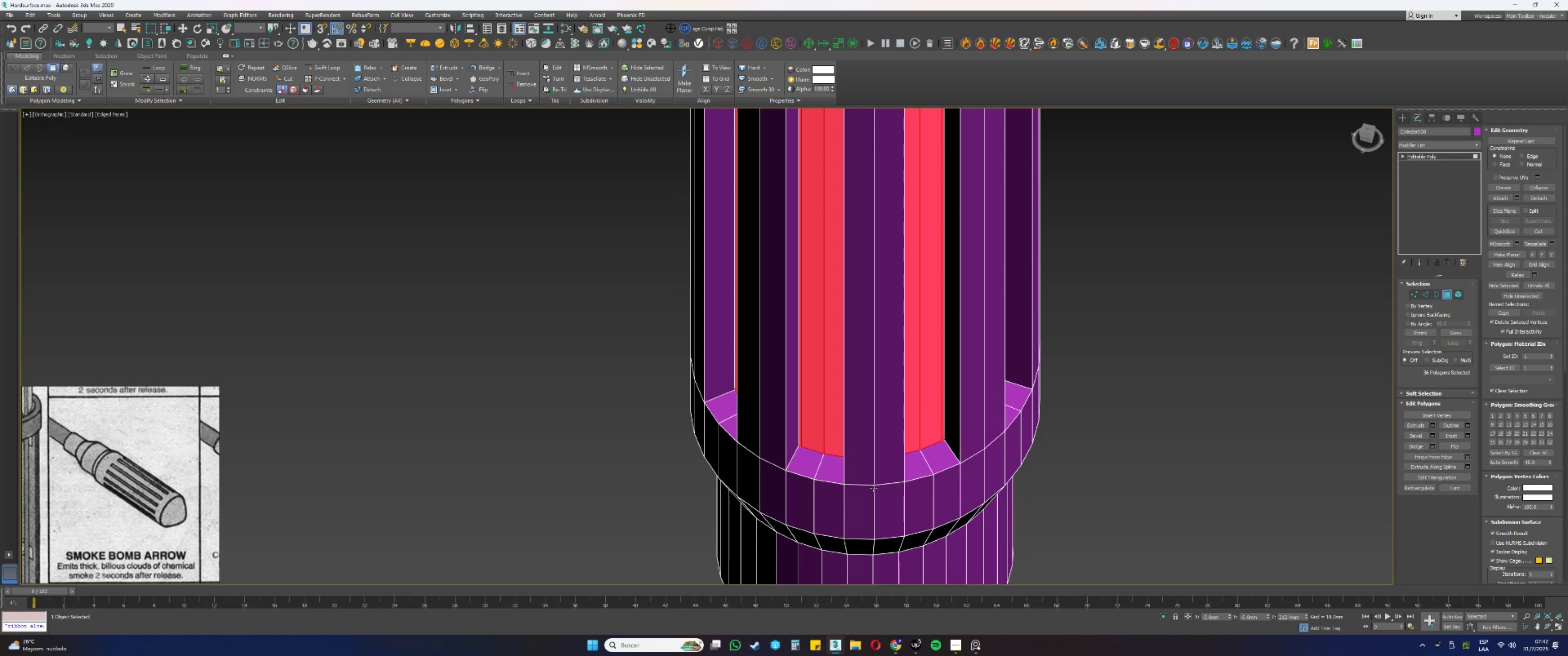 
wait(11.82)
 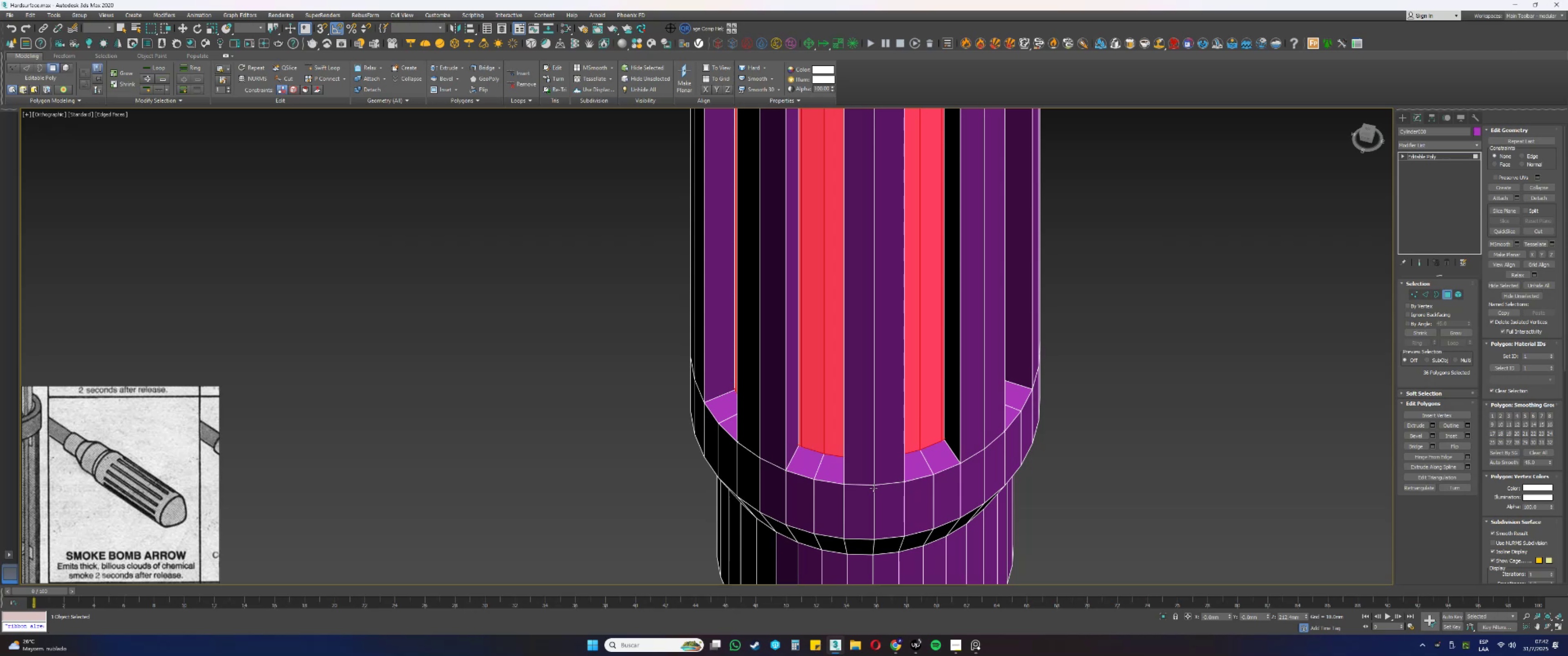 
scroll: coordinate [908, 468], scroll_direction: down, amount: 3.0
 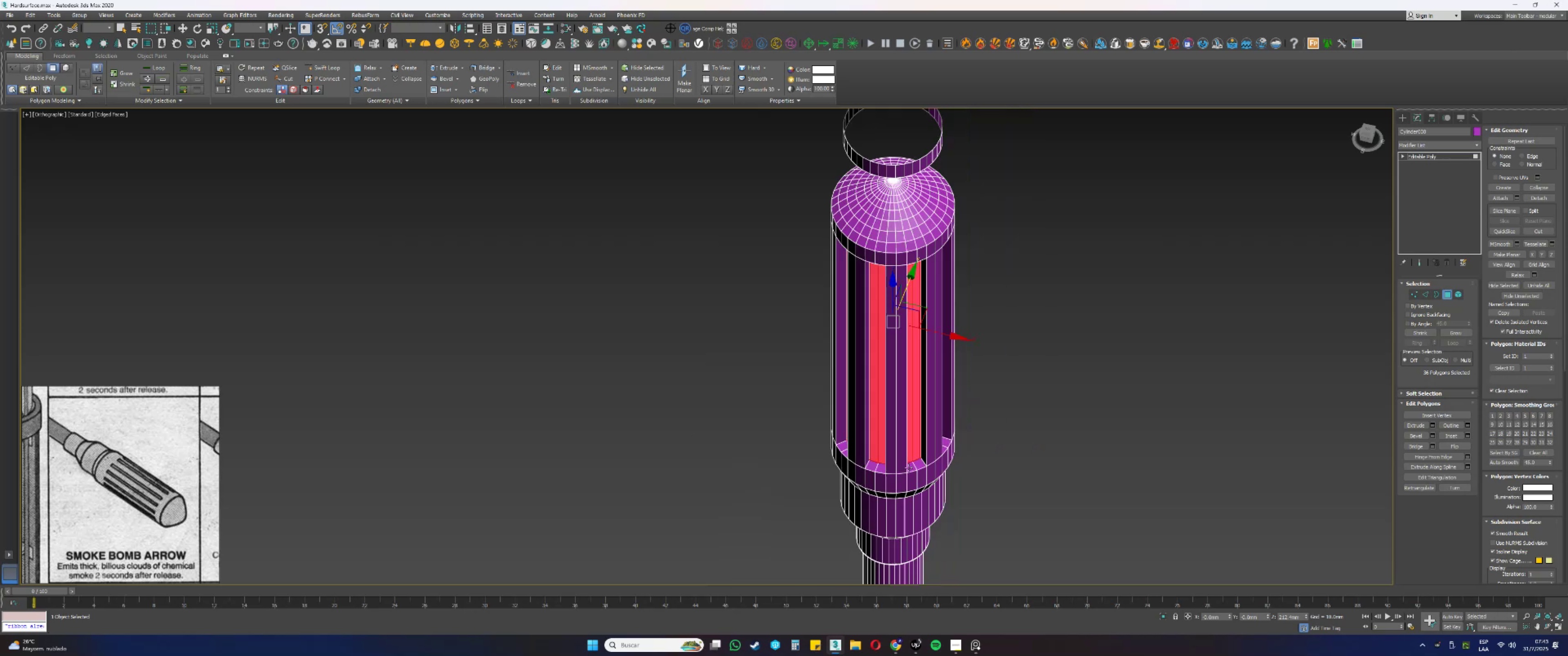 
key(5)
 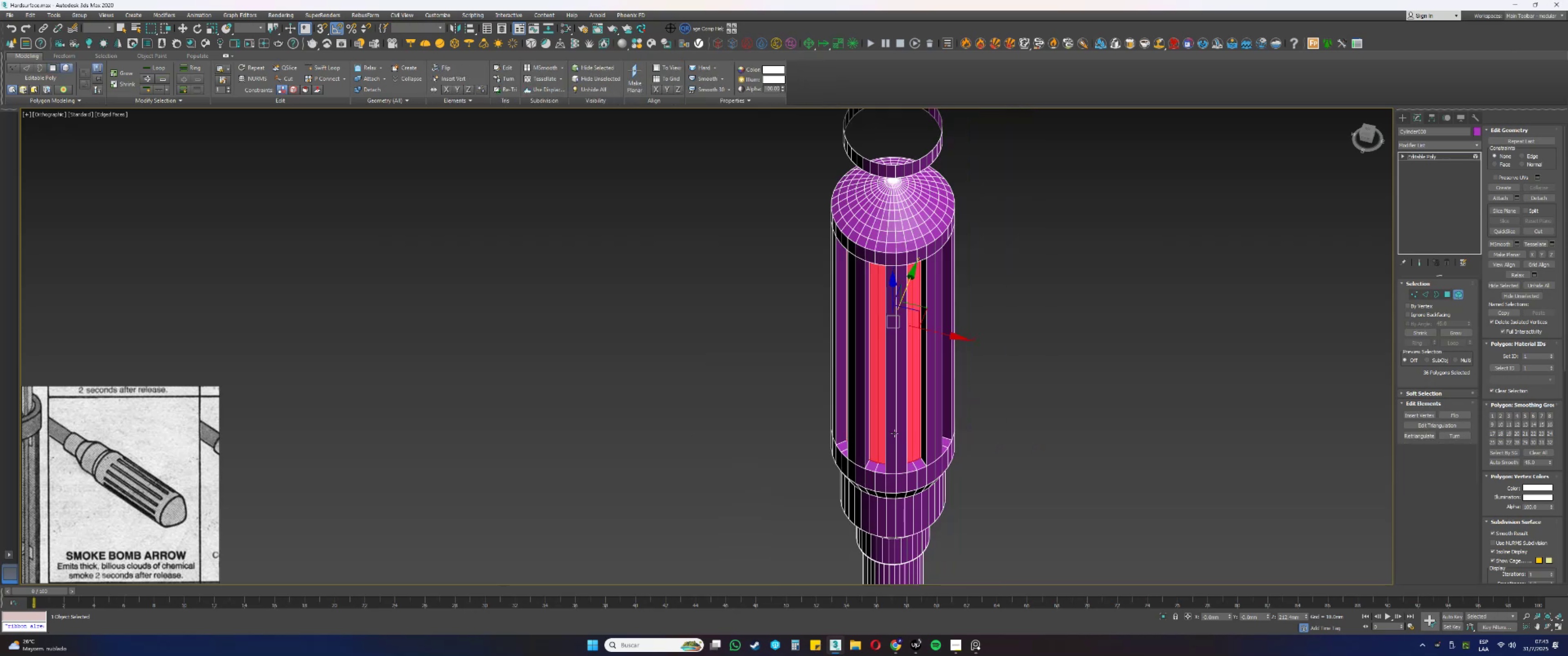 
left_click([883, 430])
 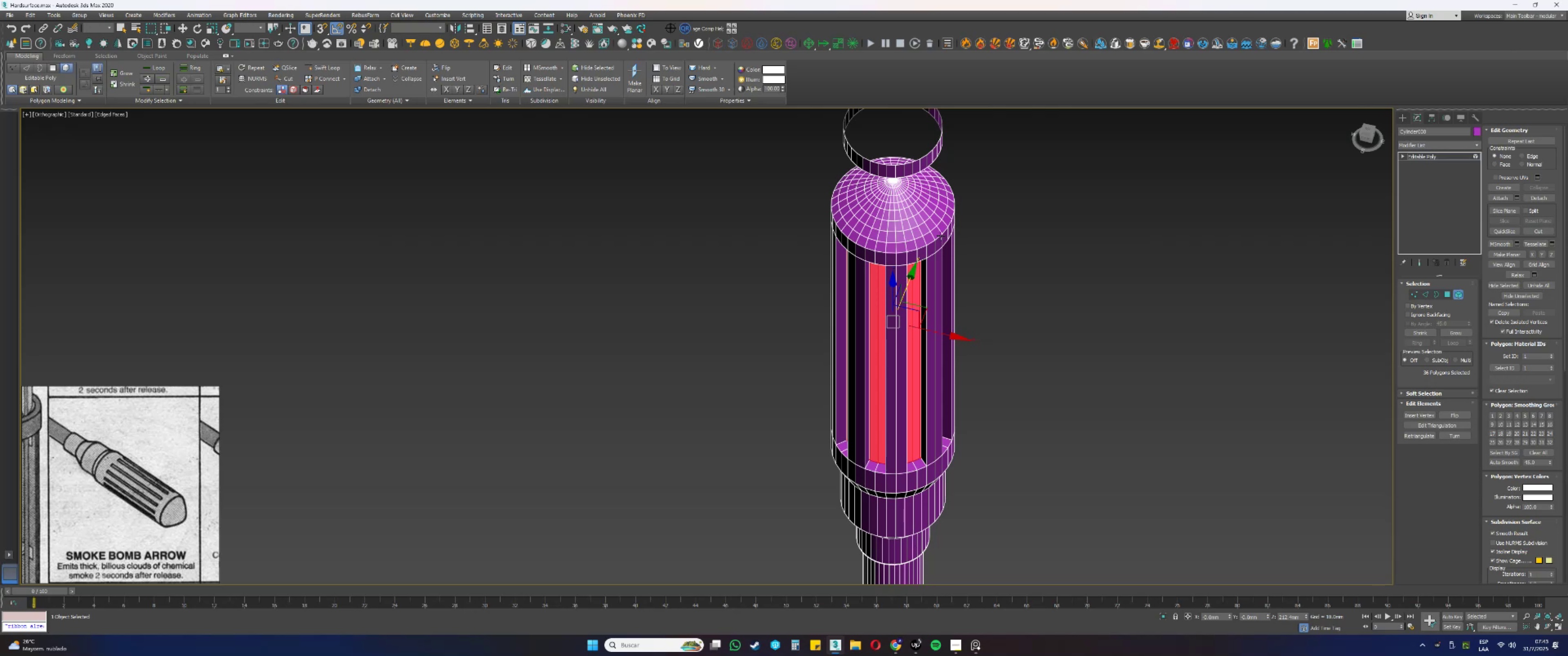 
key(Delete)
 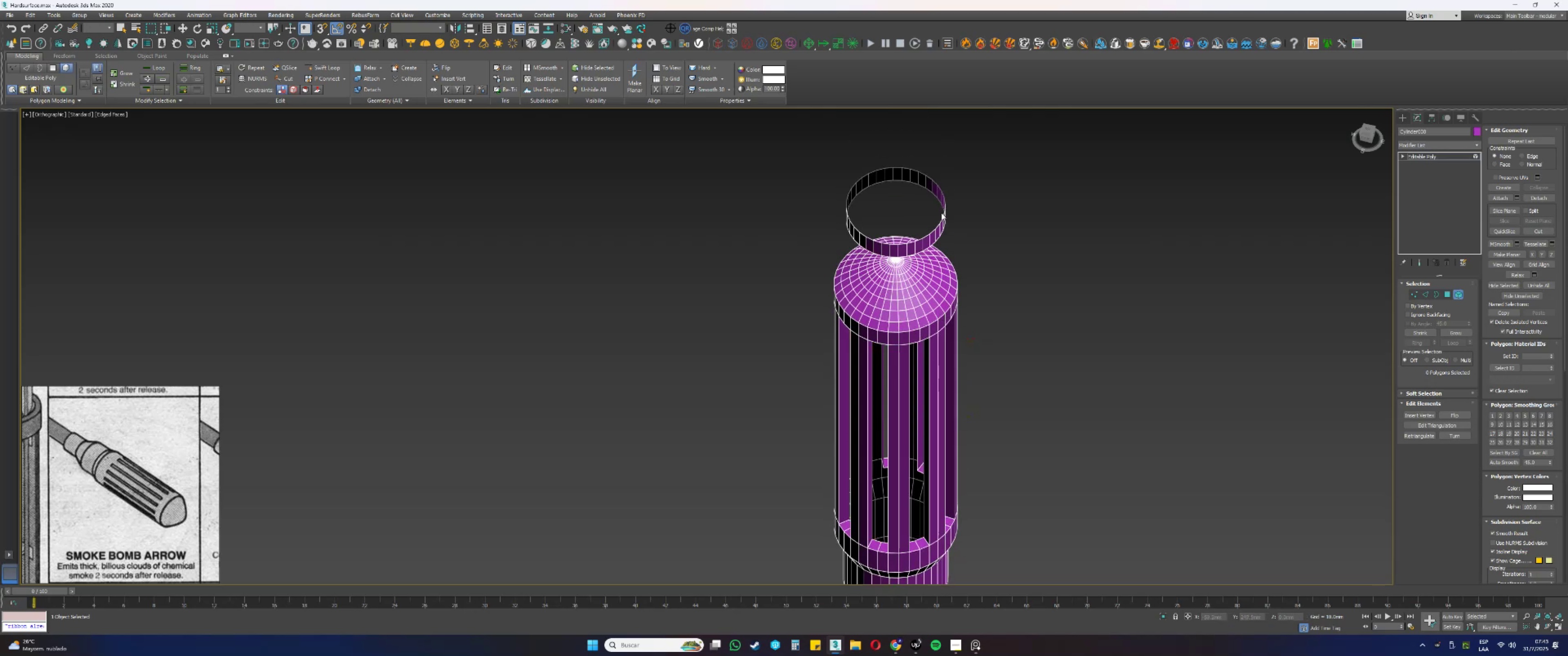 
left_click([941, 227])
 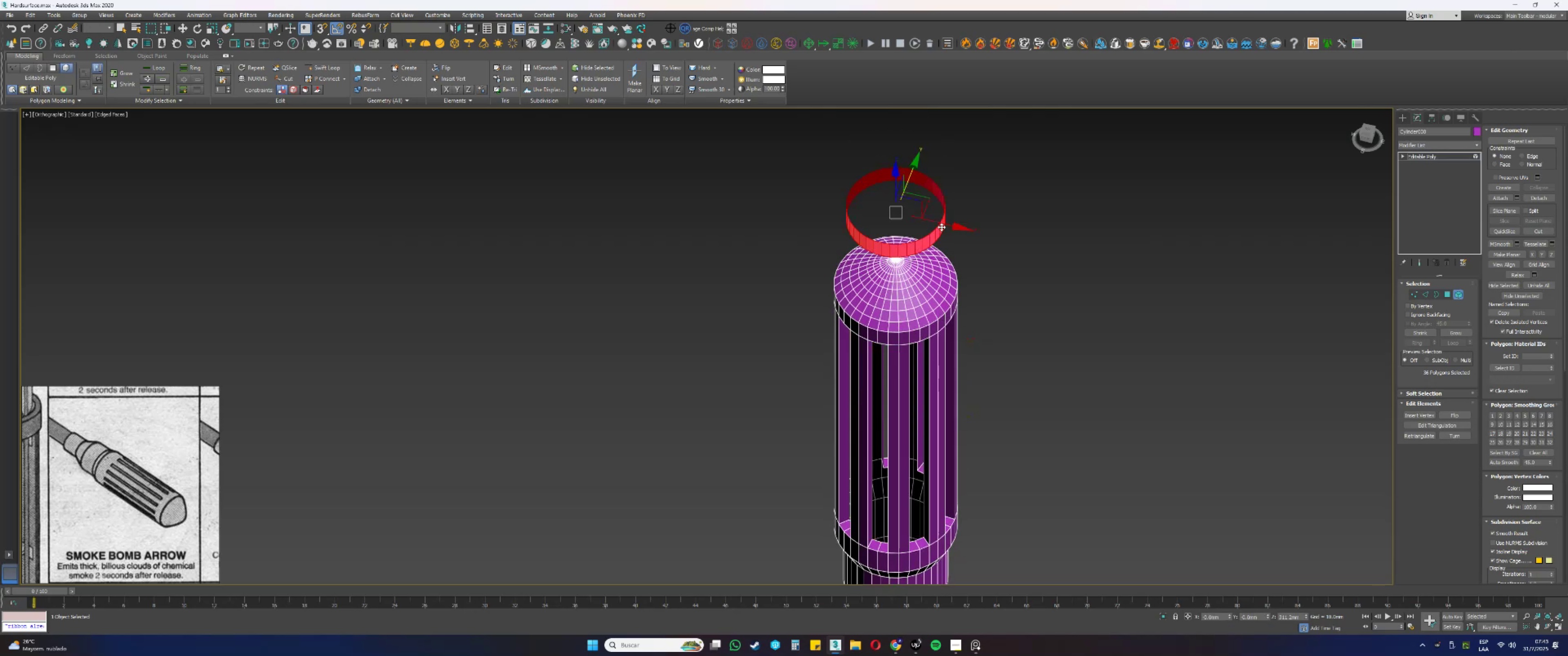 
key(Delete)
 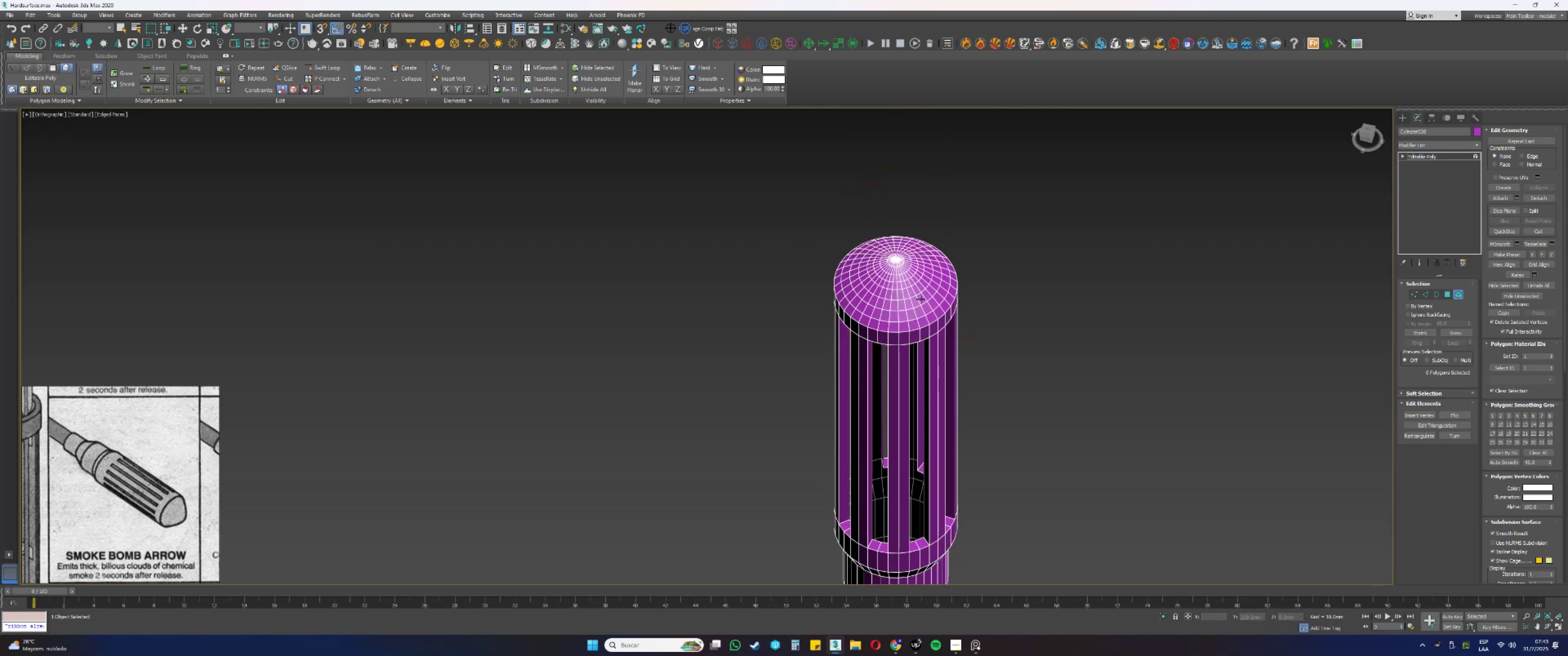 
scroll: coordinate [905, 338], scroll_direction: up, amount: 3.0
 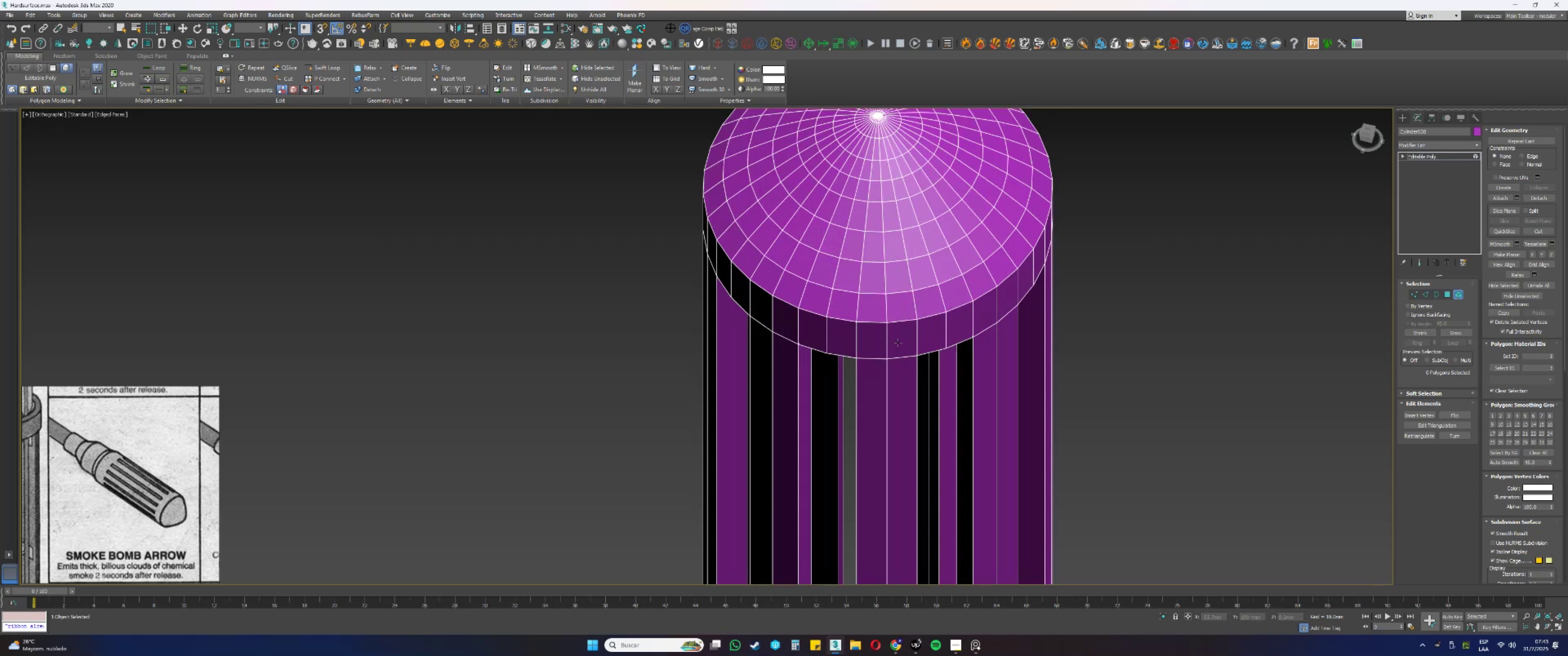 
key(4)
 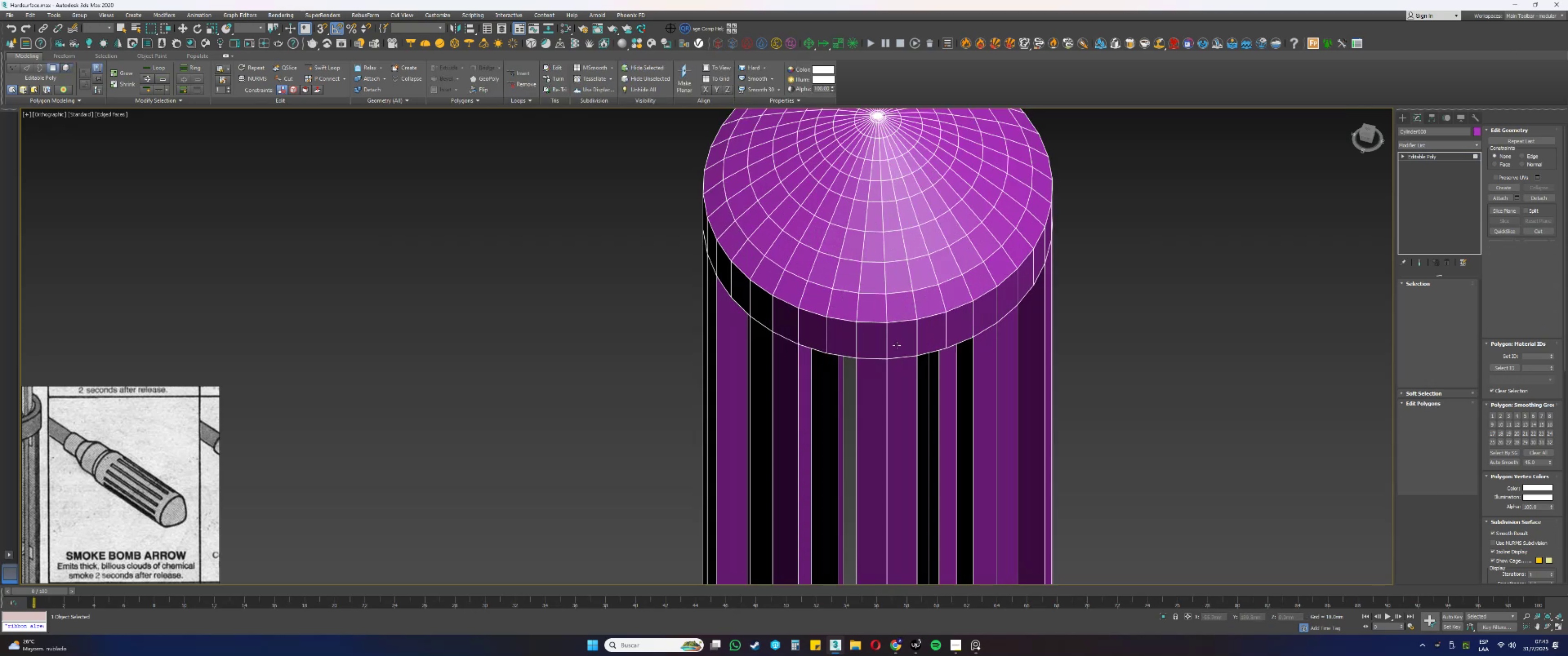 
left_click([897, 340])
 